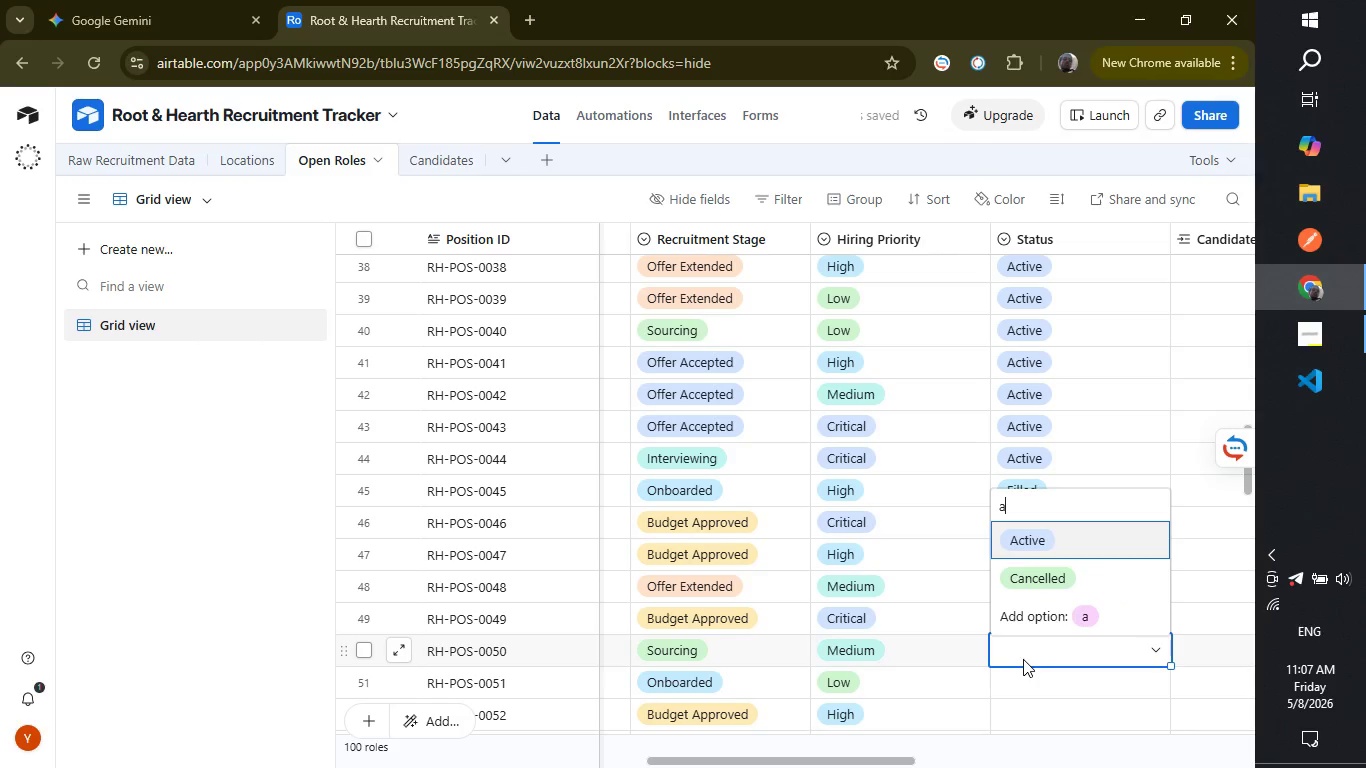 
key(Enter)
 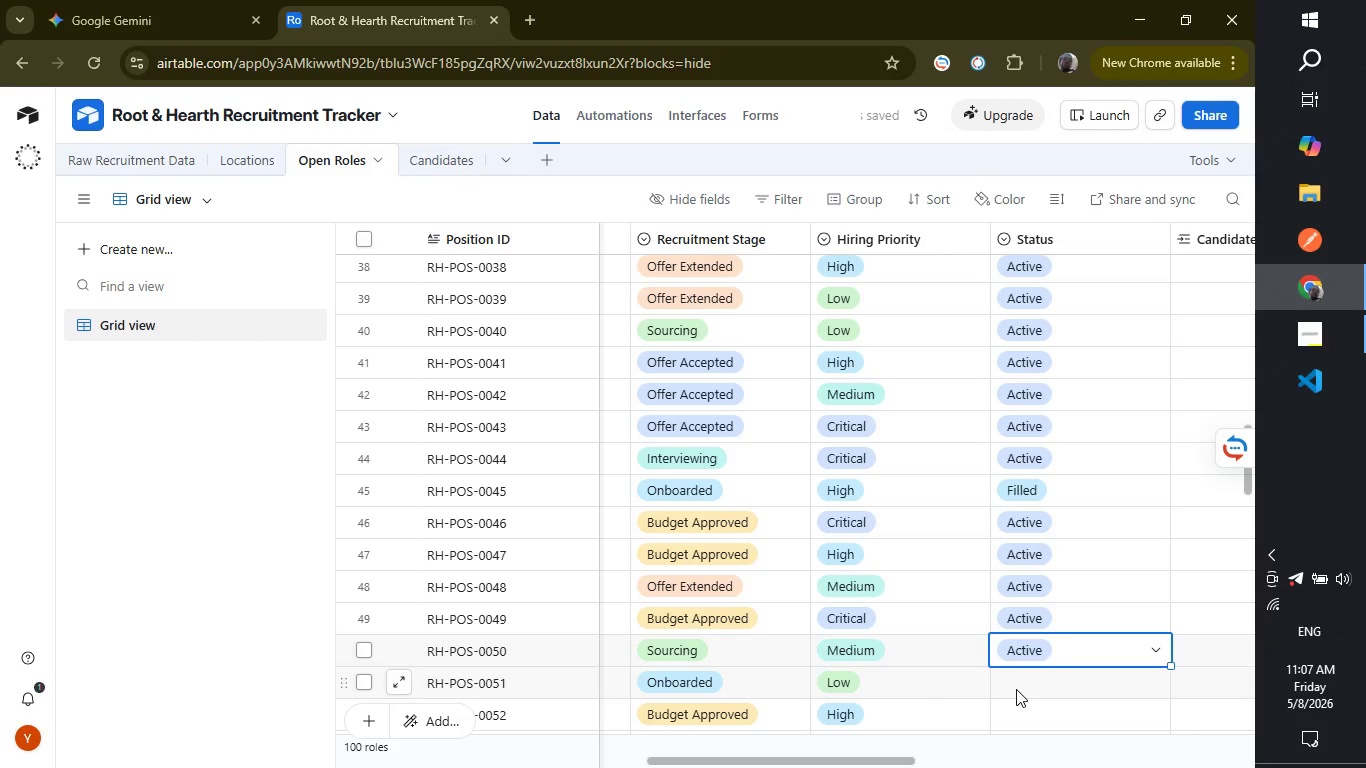 
double_click([1016, 689])
 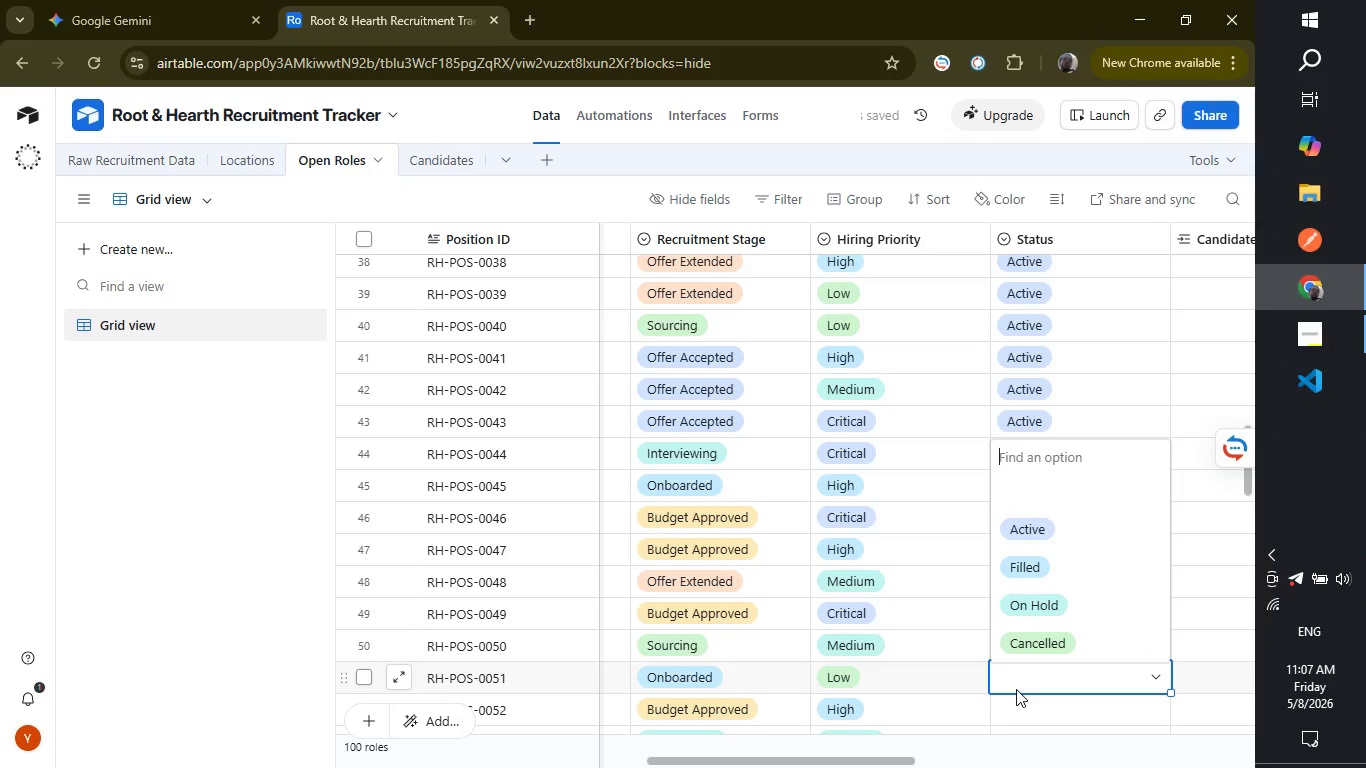 
key(F)
 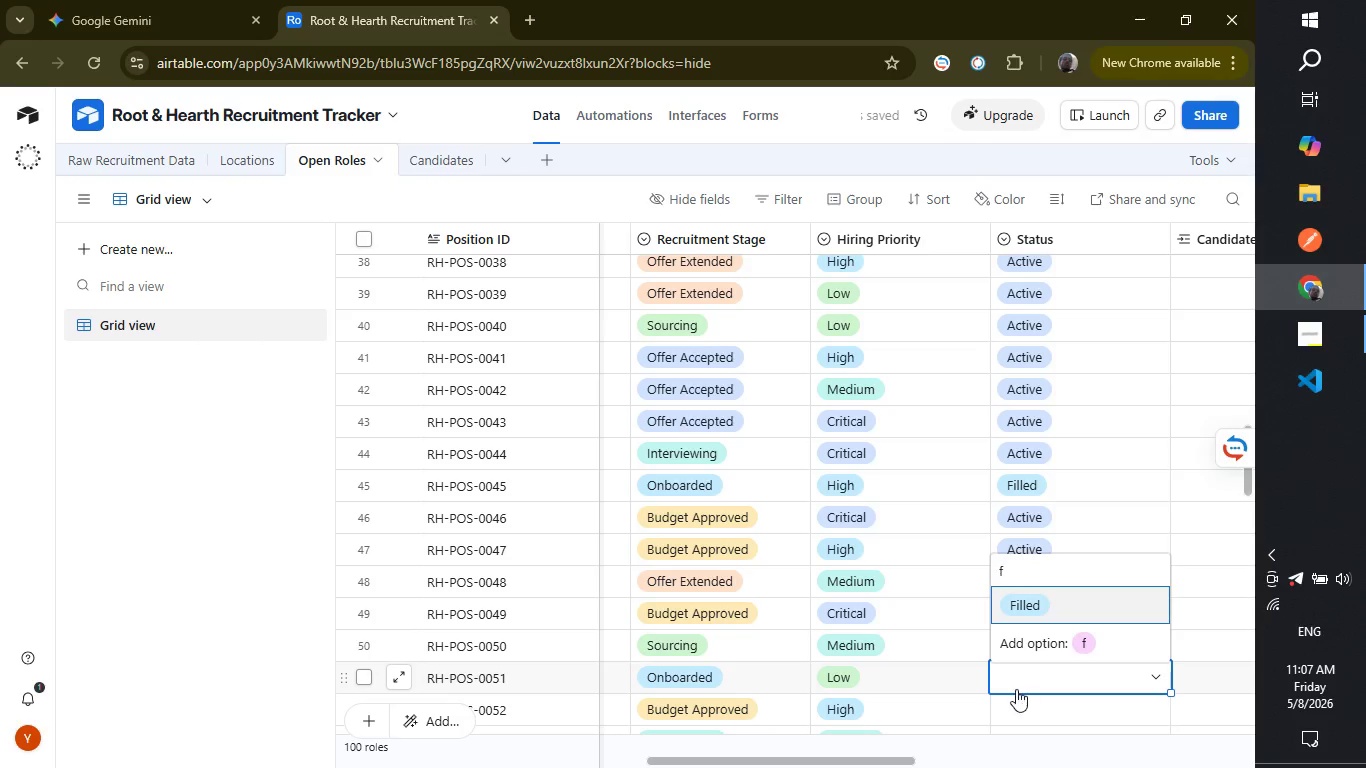 
key(Enter)
 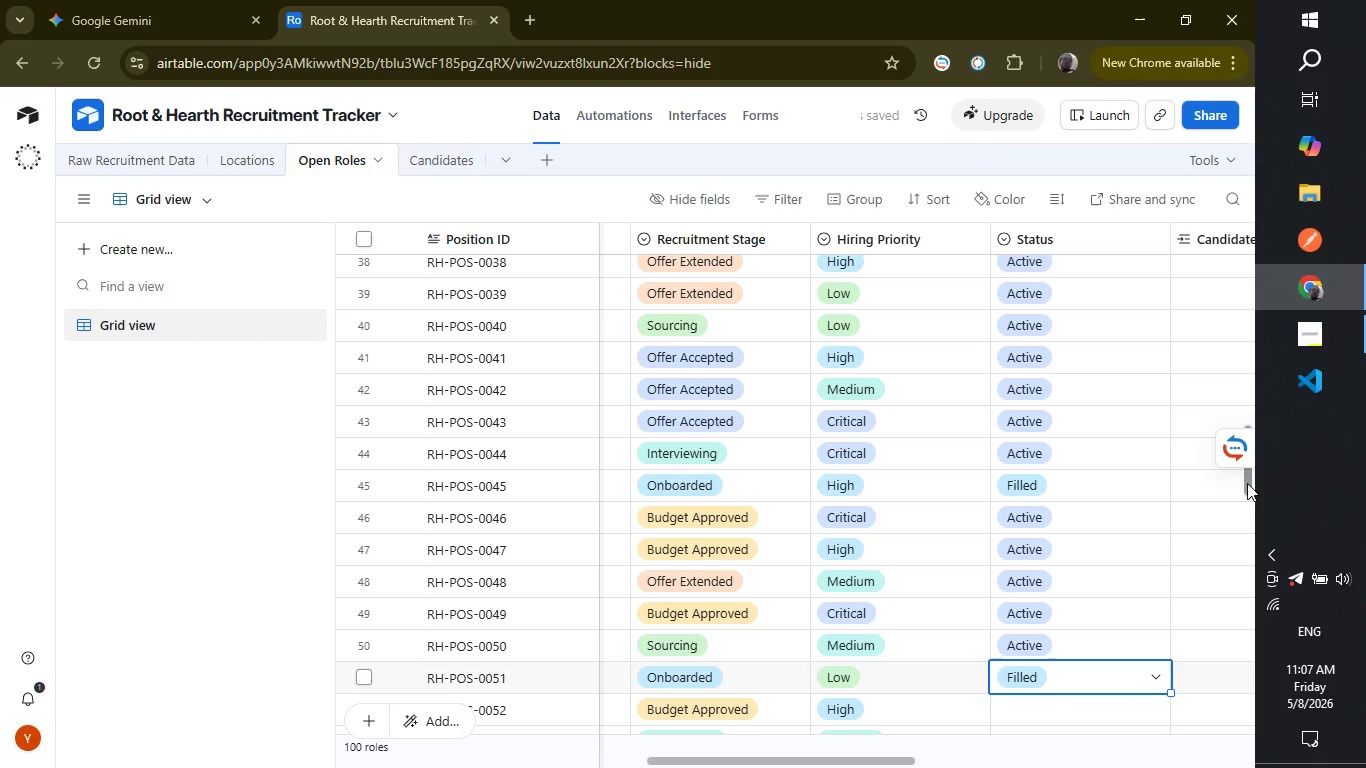 
left_click_drag(start_coordinate=[1249, 470], to_coordinate=[1245, 531])
 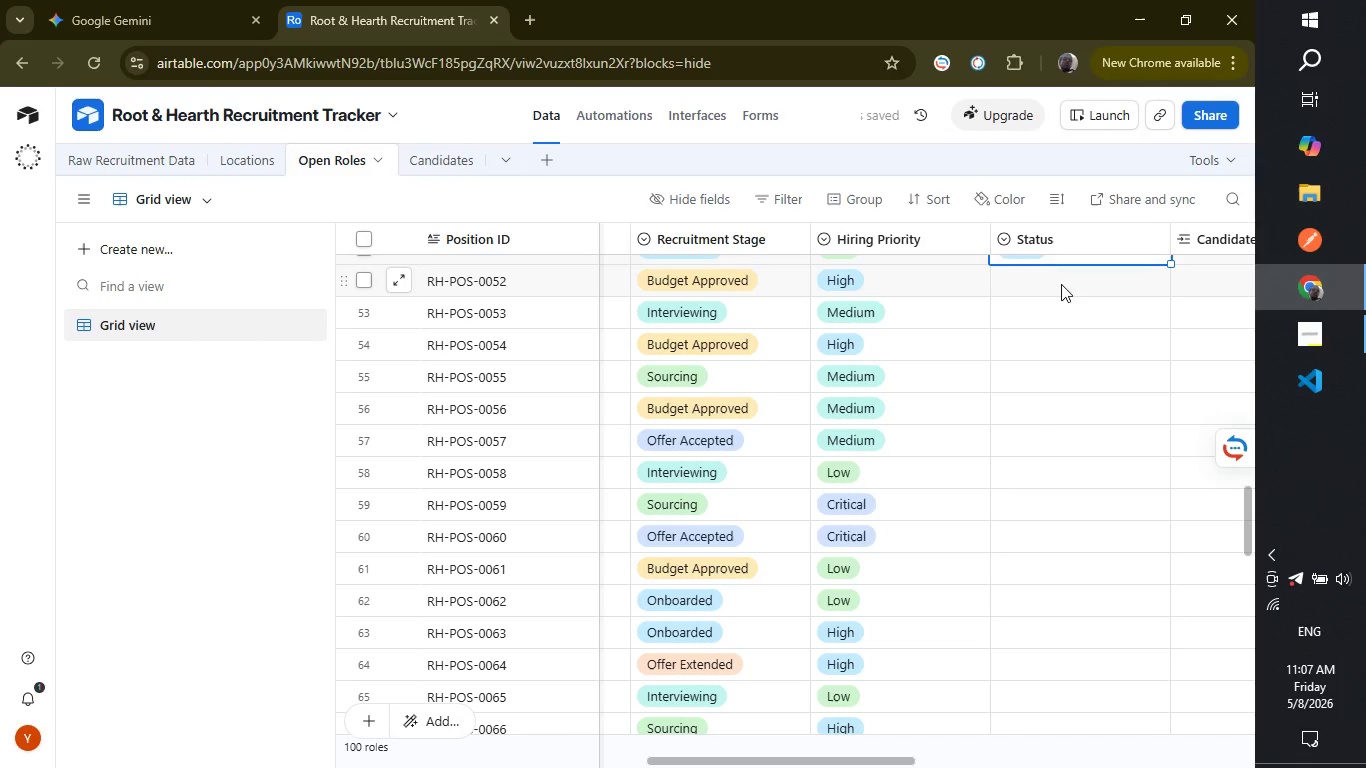 
left_click([1061, 284])
 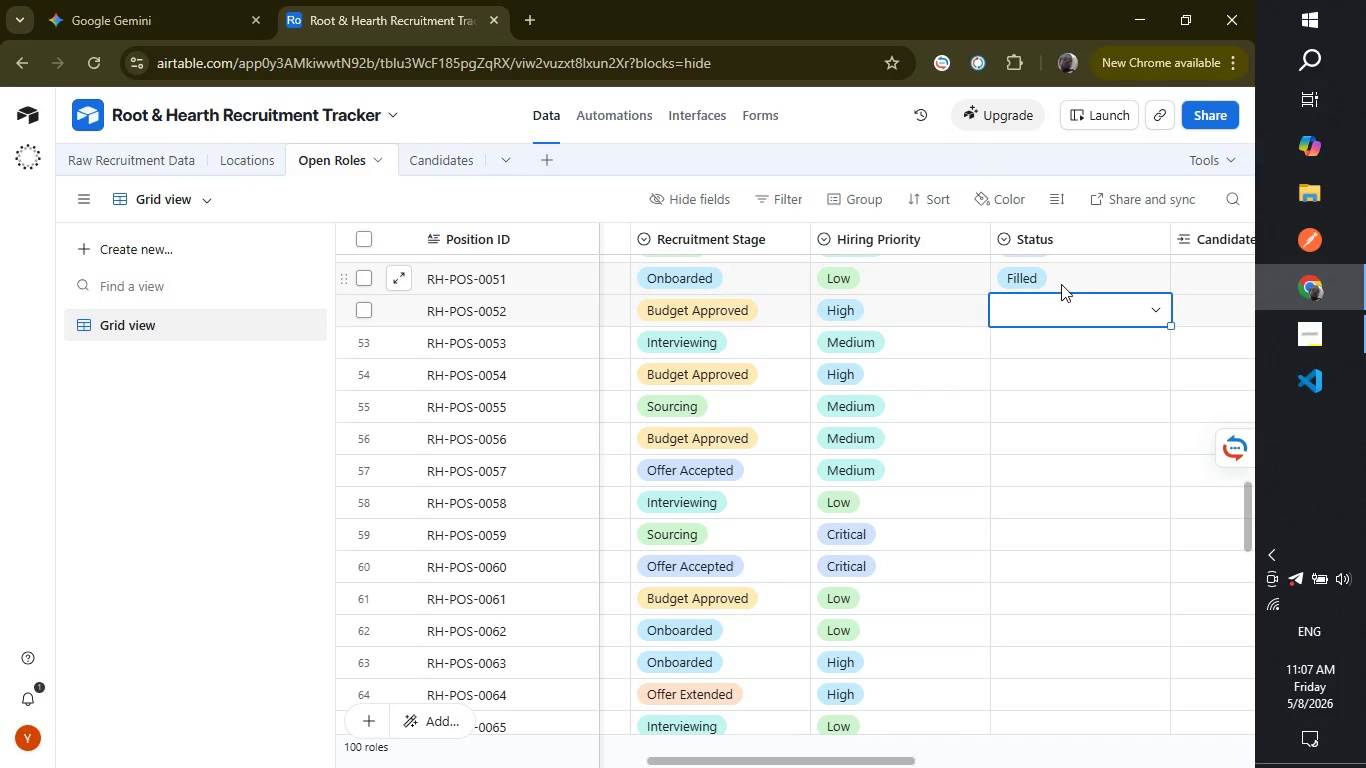 
key(A)
 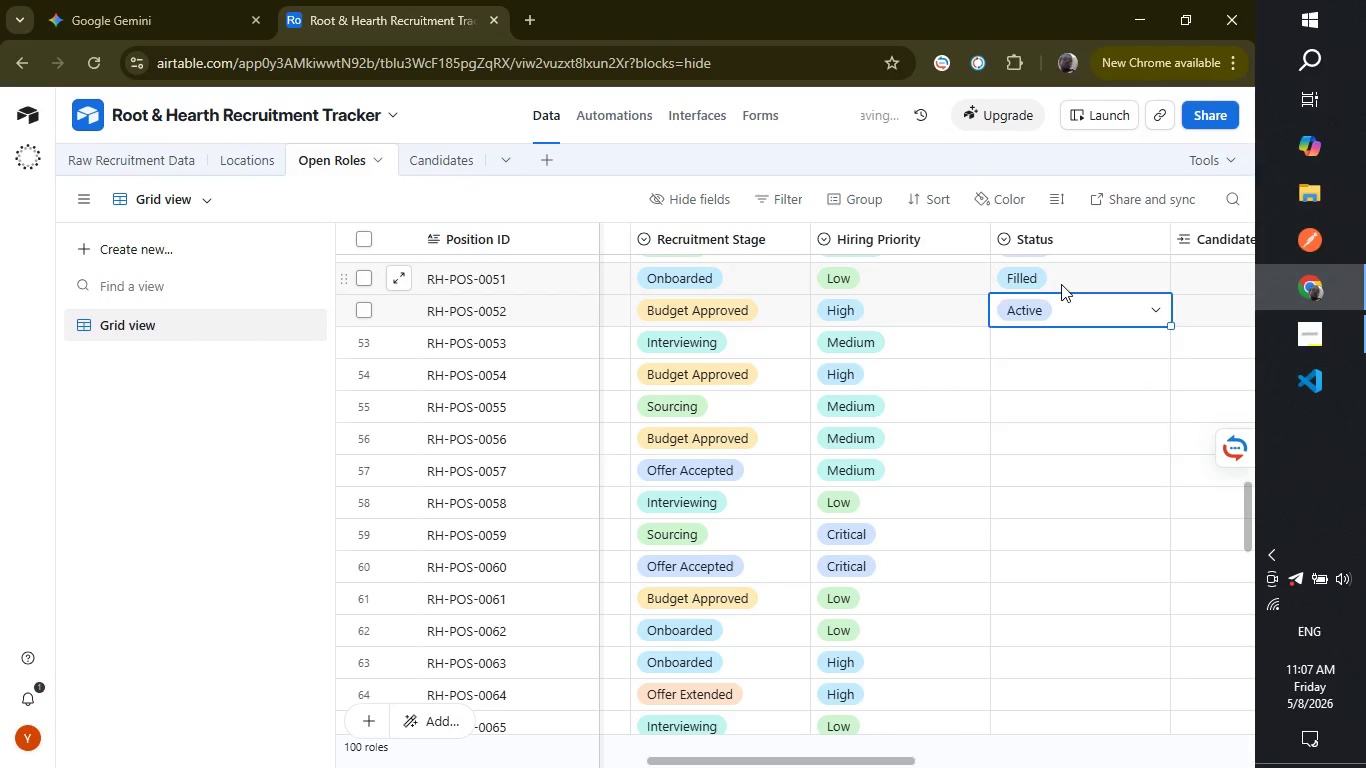 
key(Enter)
 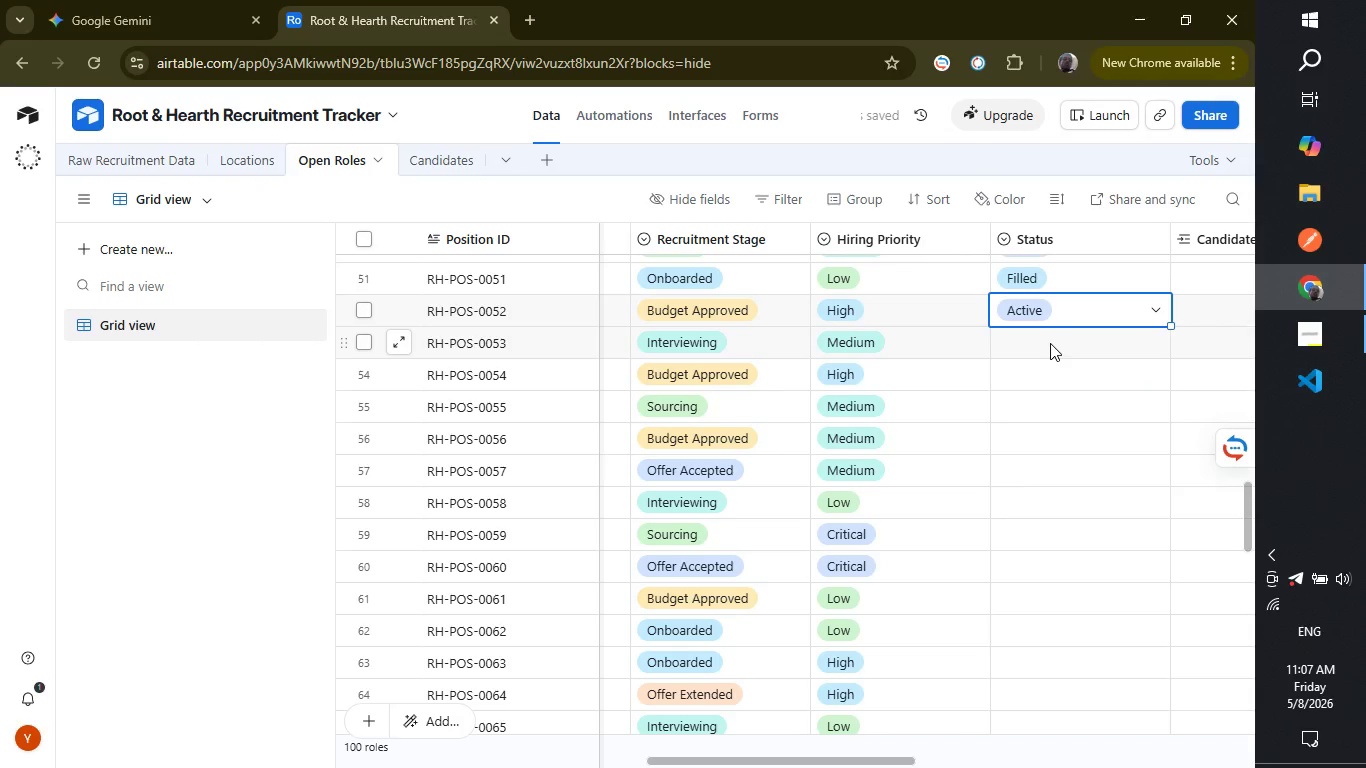 
left_click([1050, 343])
 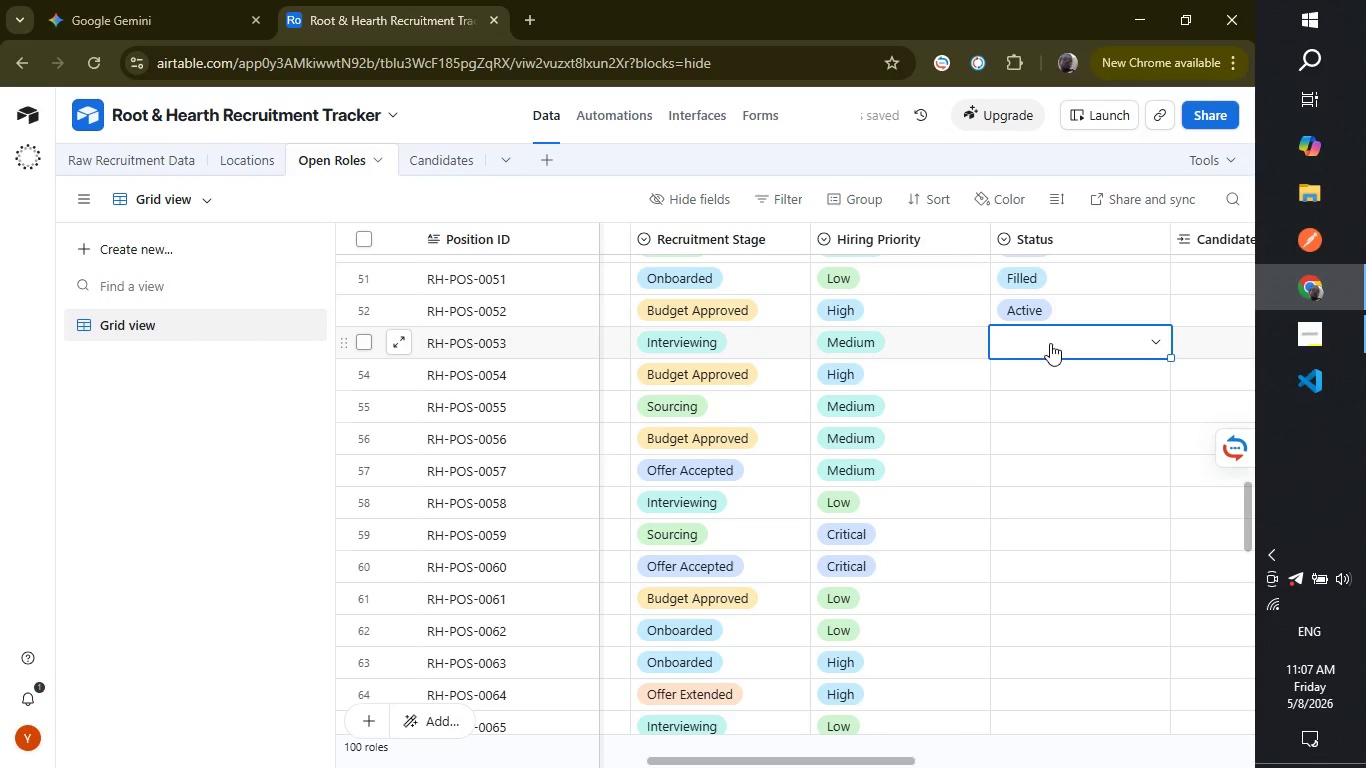 
key(A)
 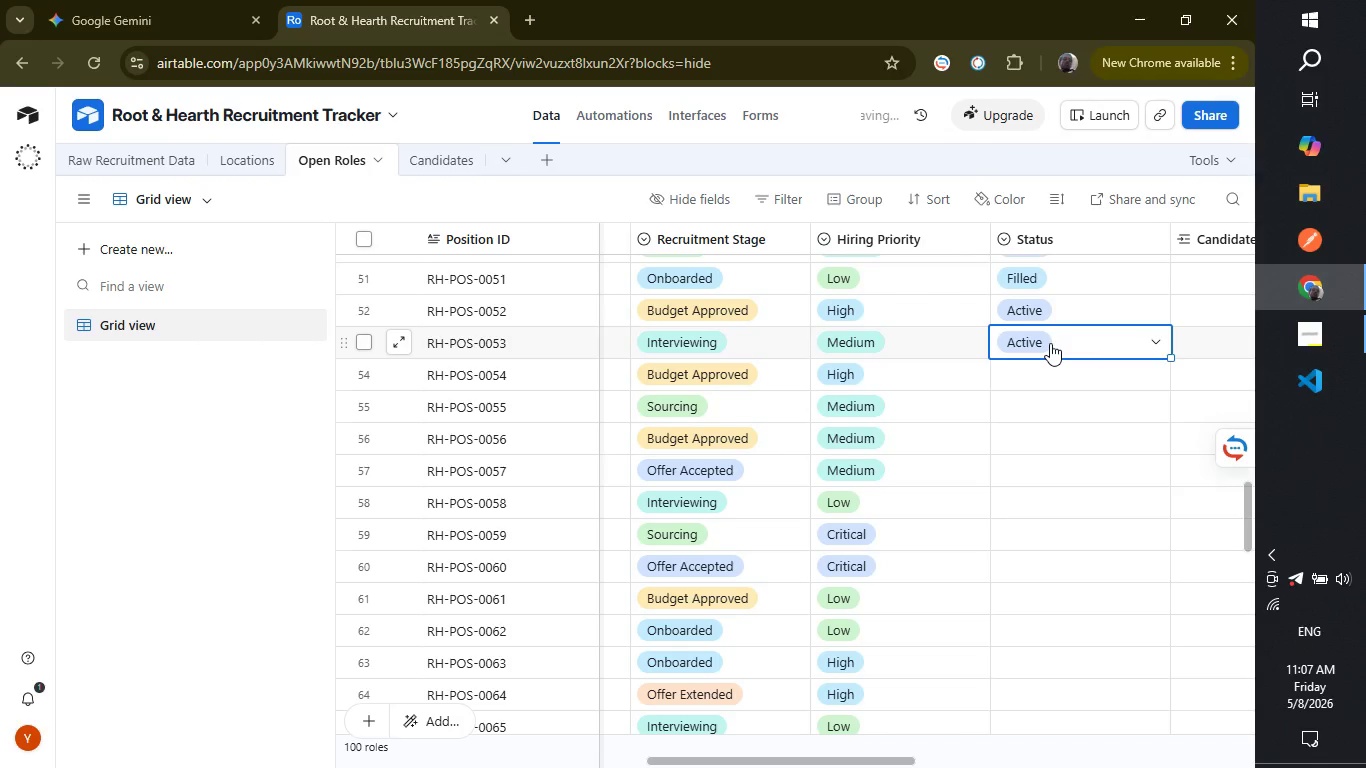 
key(Enter)
 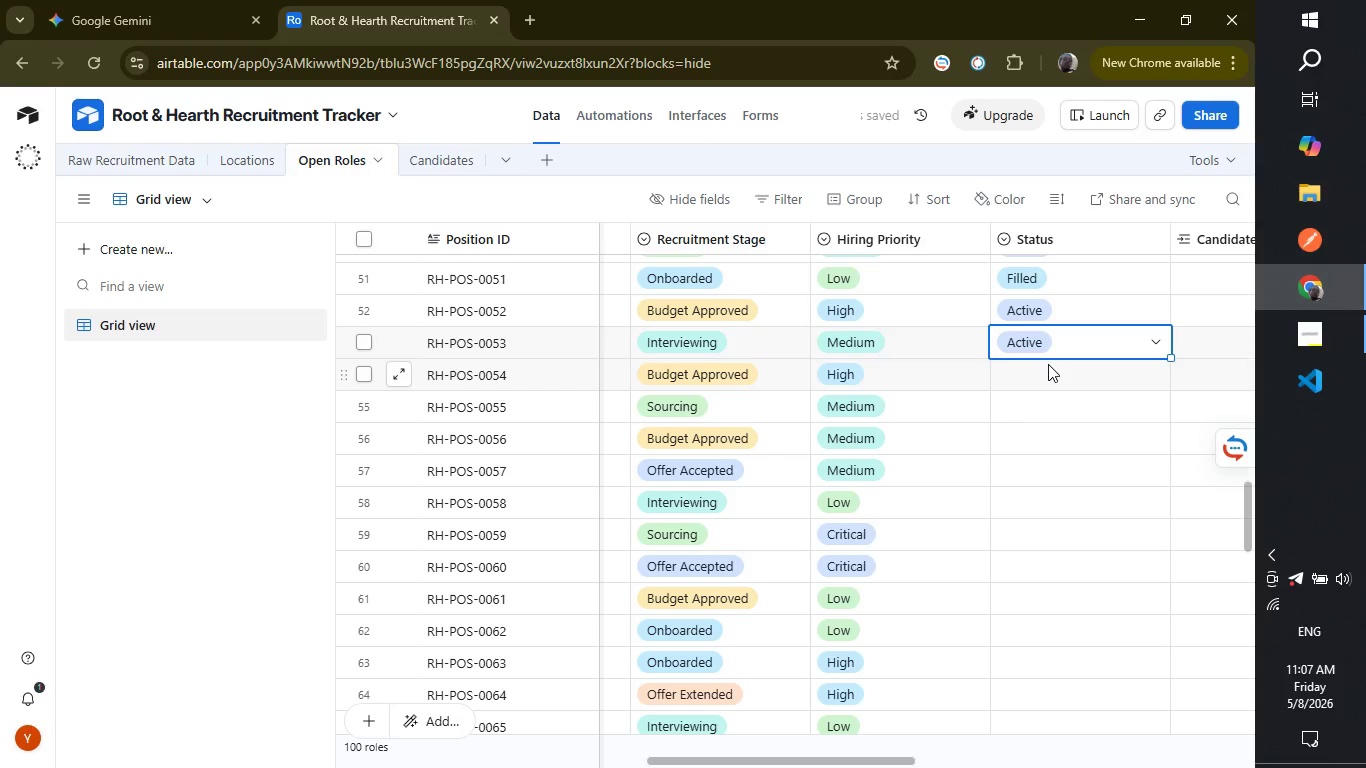 
left_click([1048, 364])
 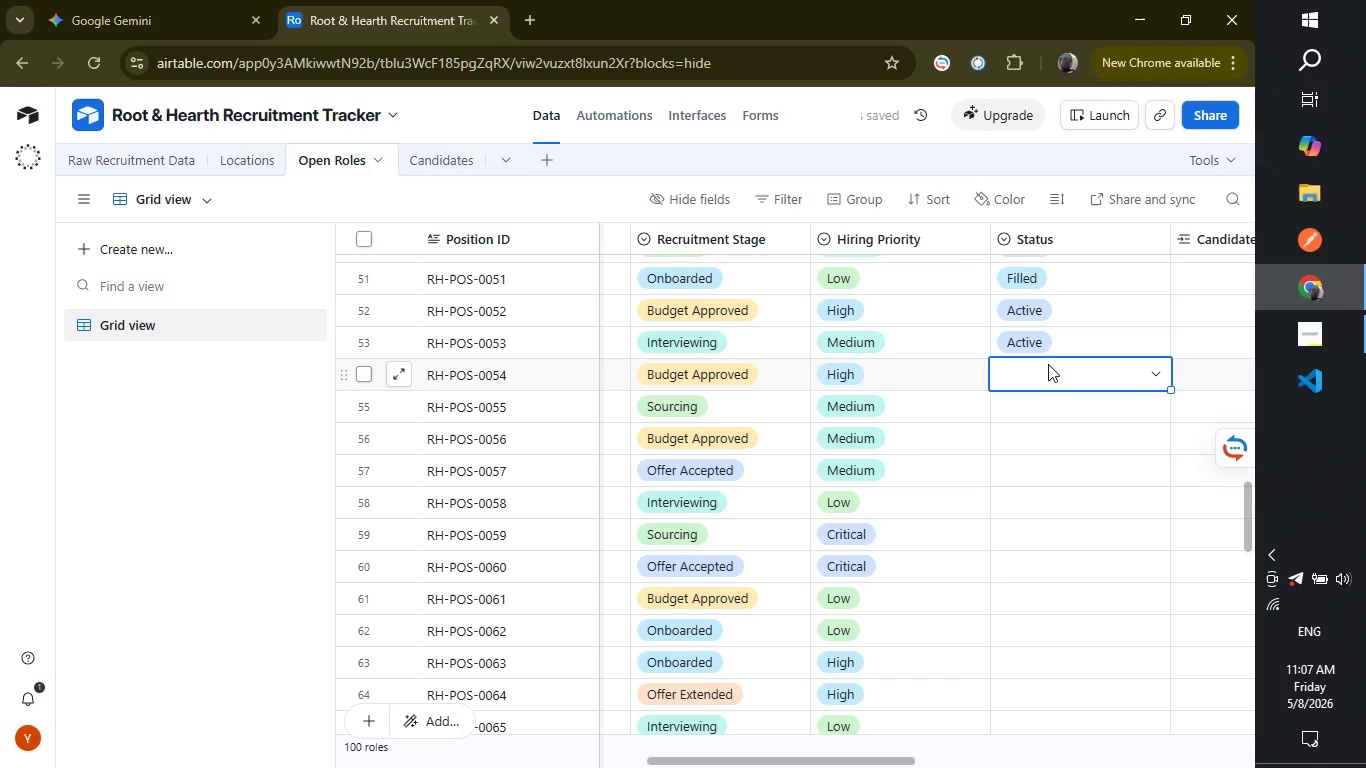 
key(A)
 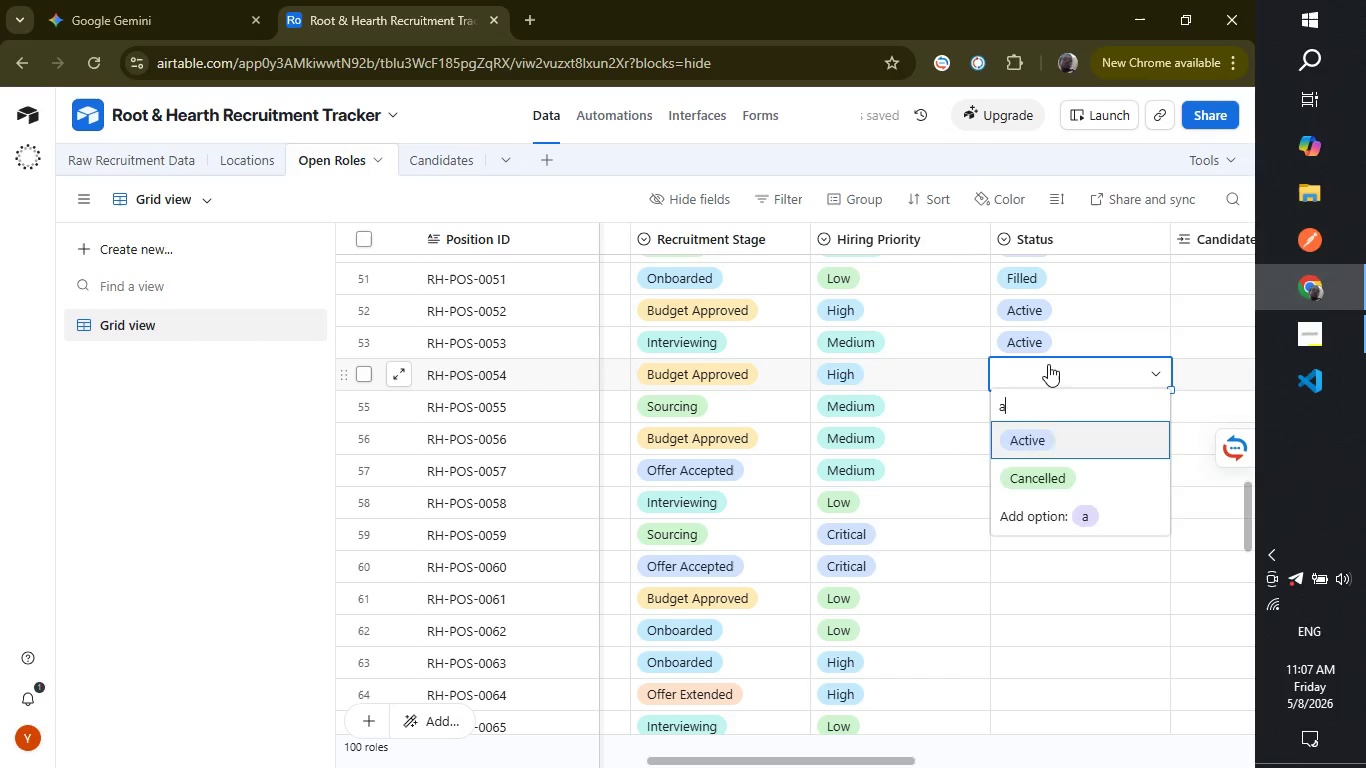 
key(Enter)
 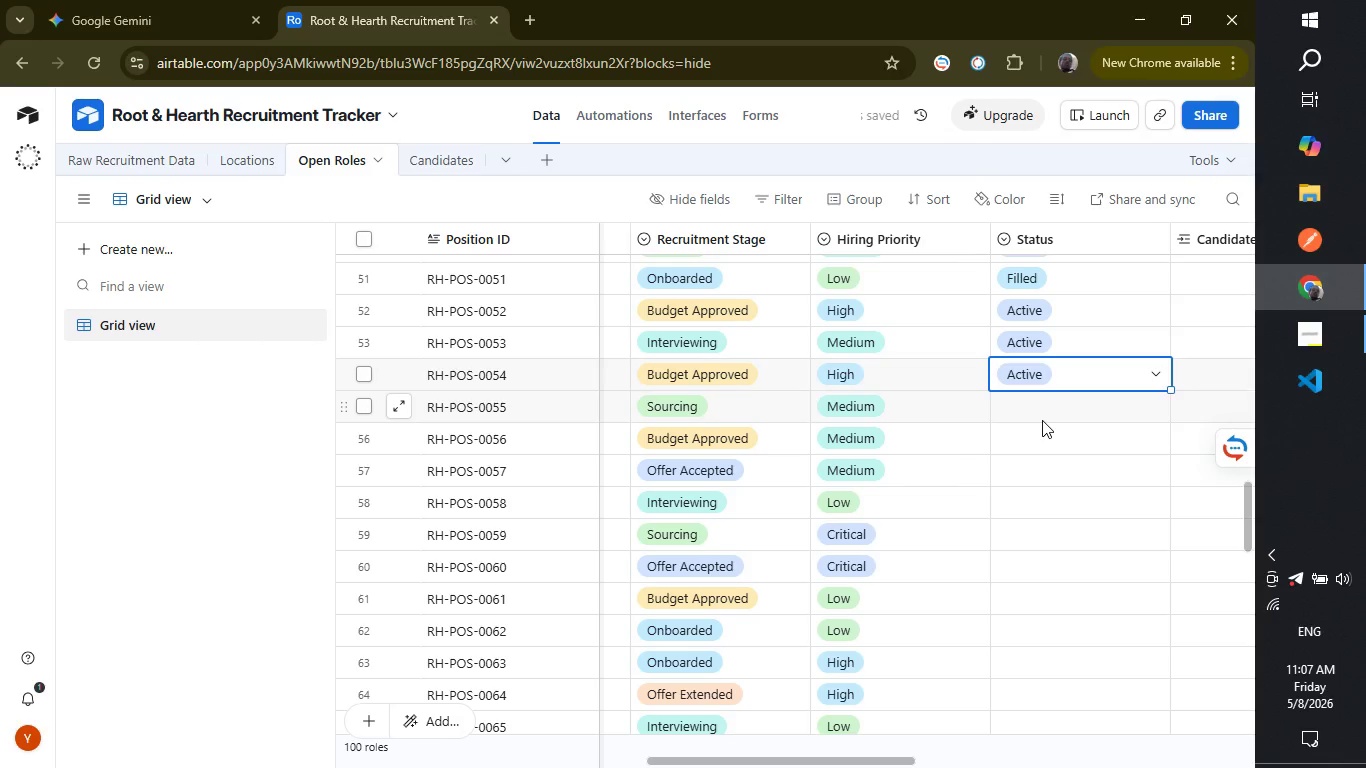 
left_click([1042, 420])
 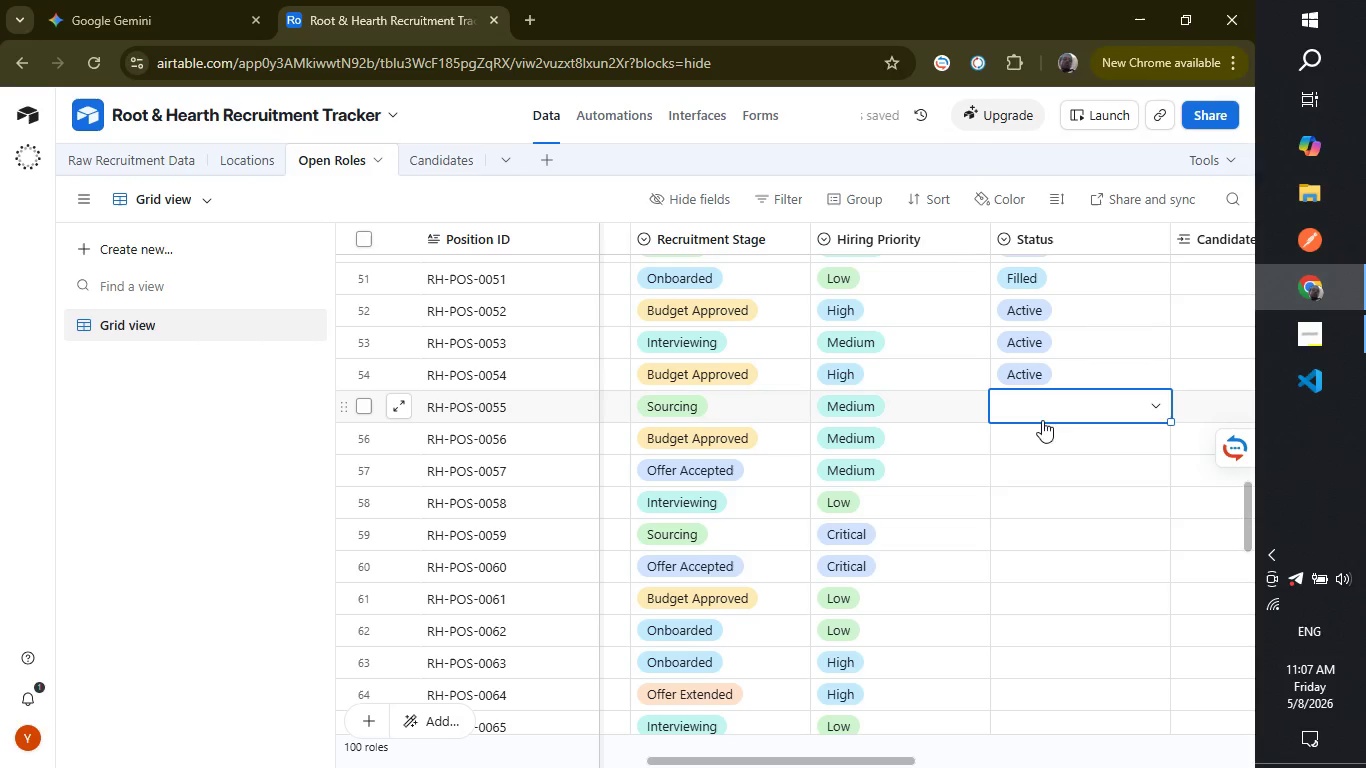 
key(A)
 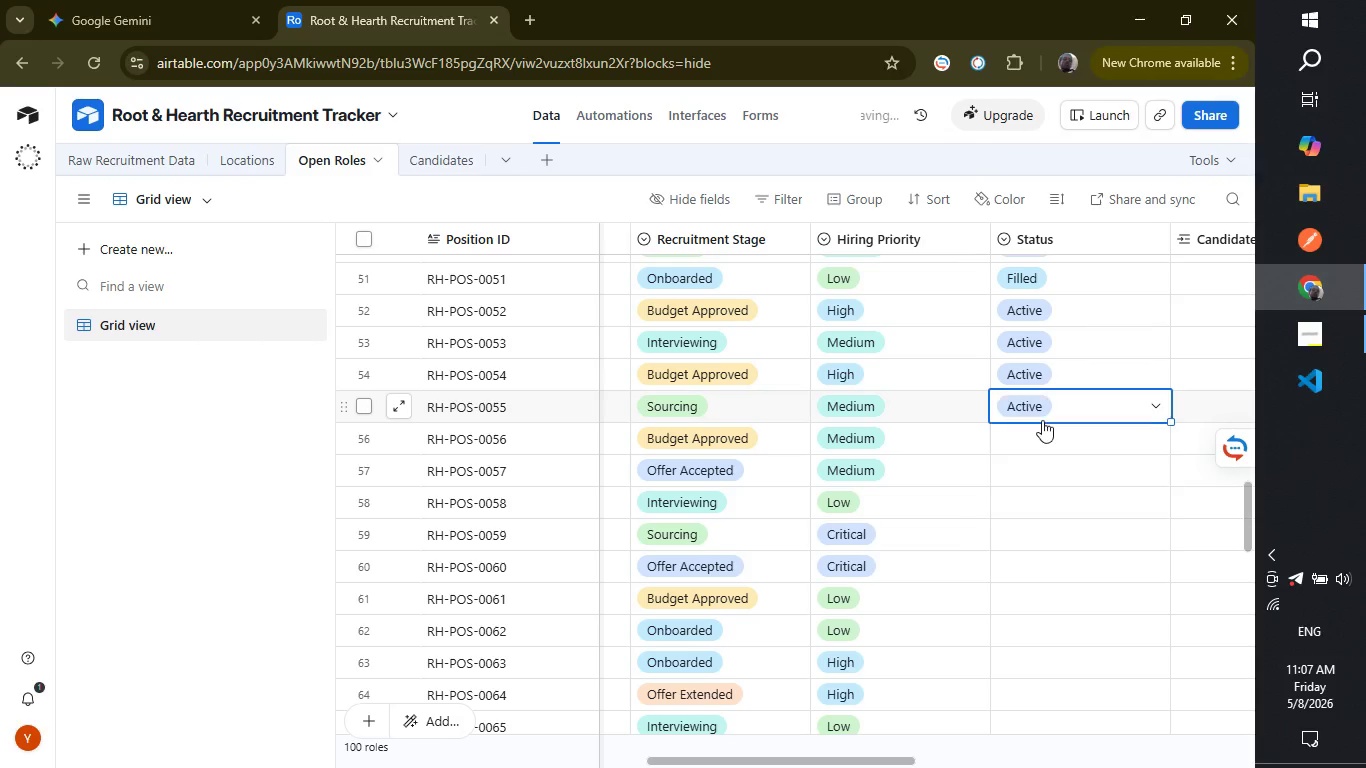 
key(Enter)
 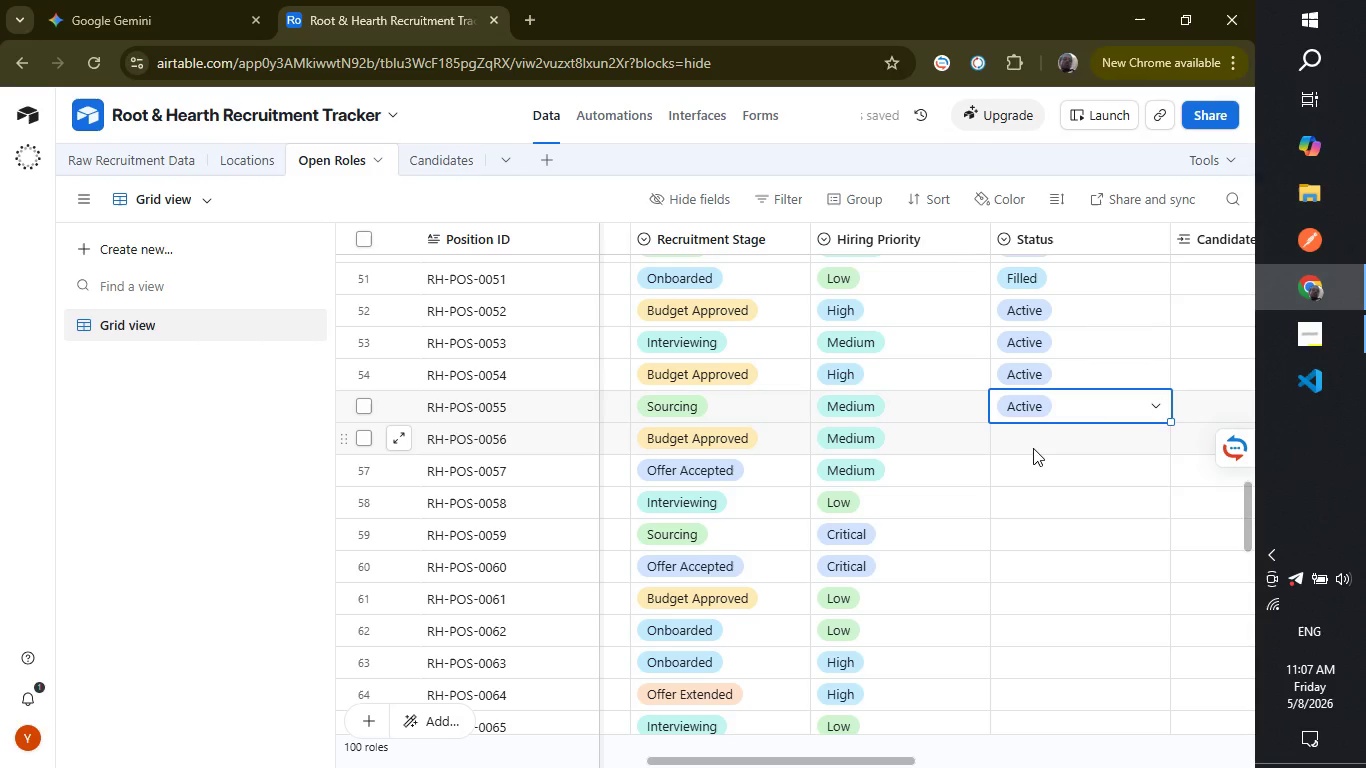 
left_click([1033, 448])
 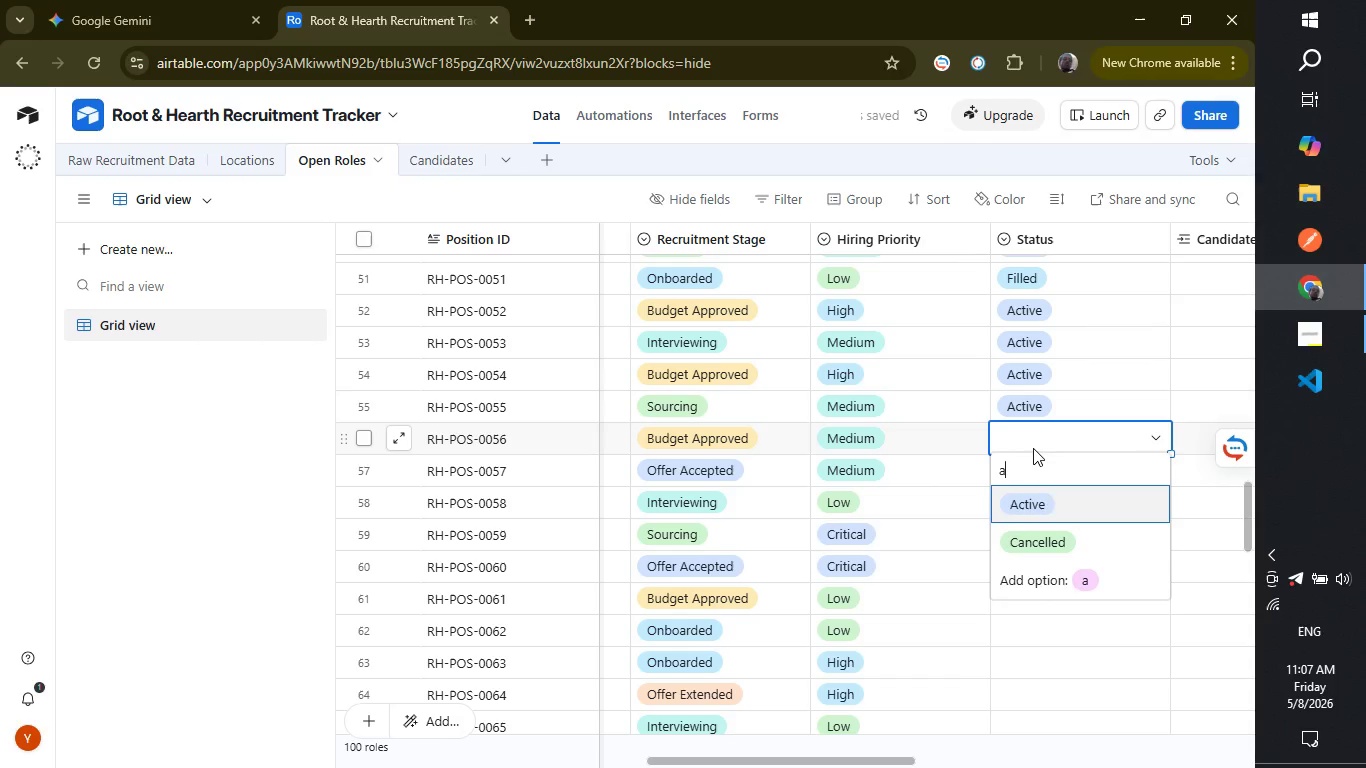 
key(A)
 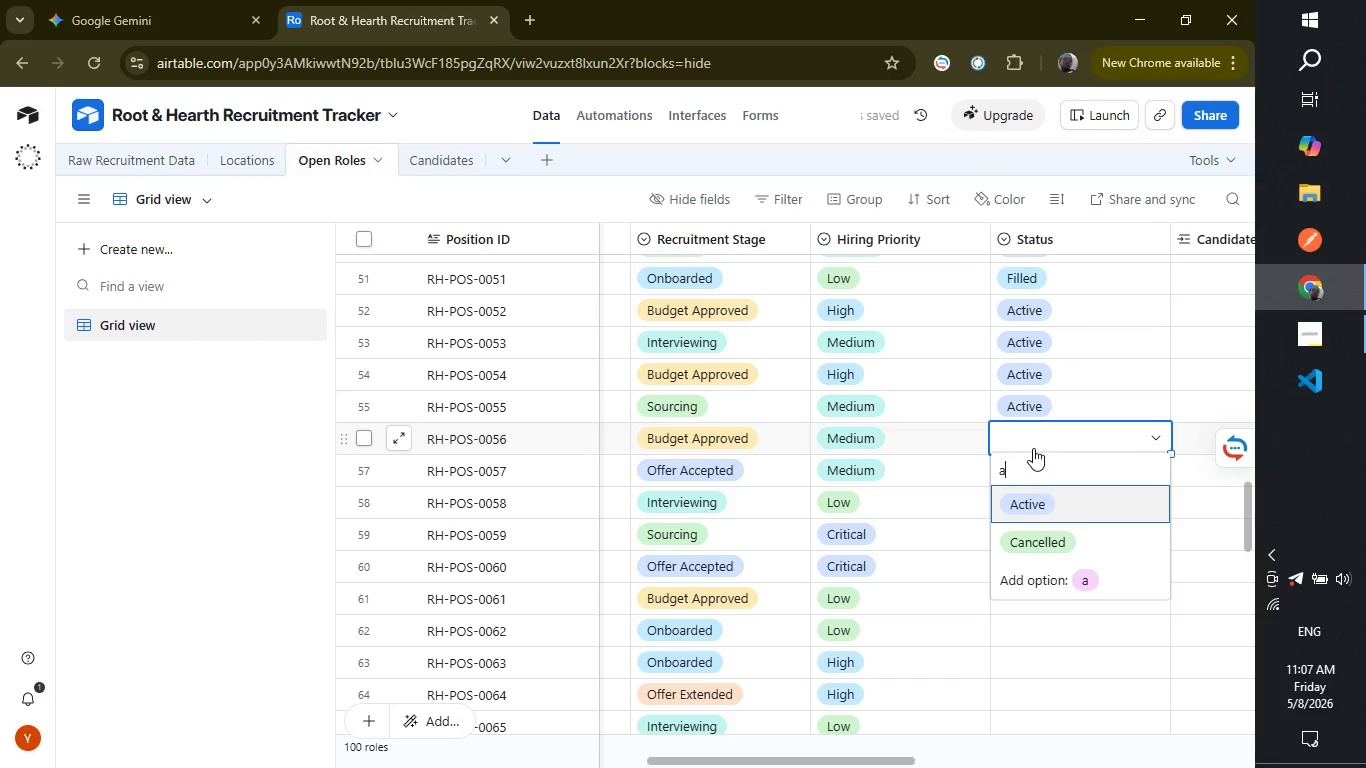 
key(Enter)
 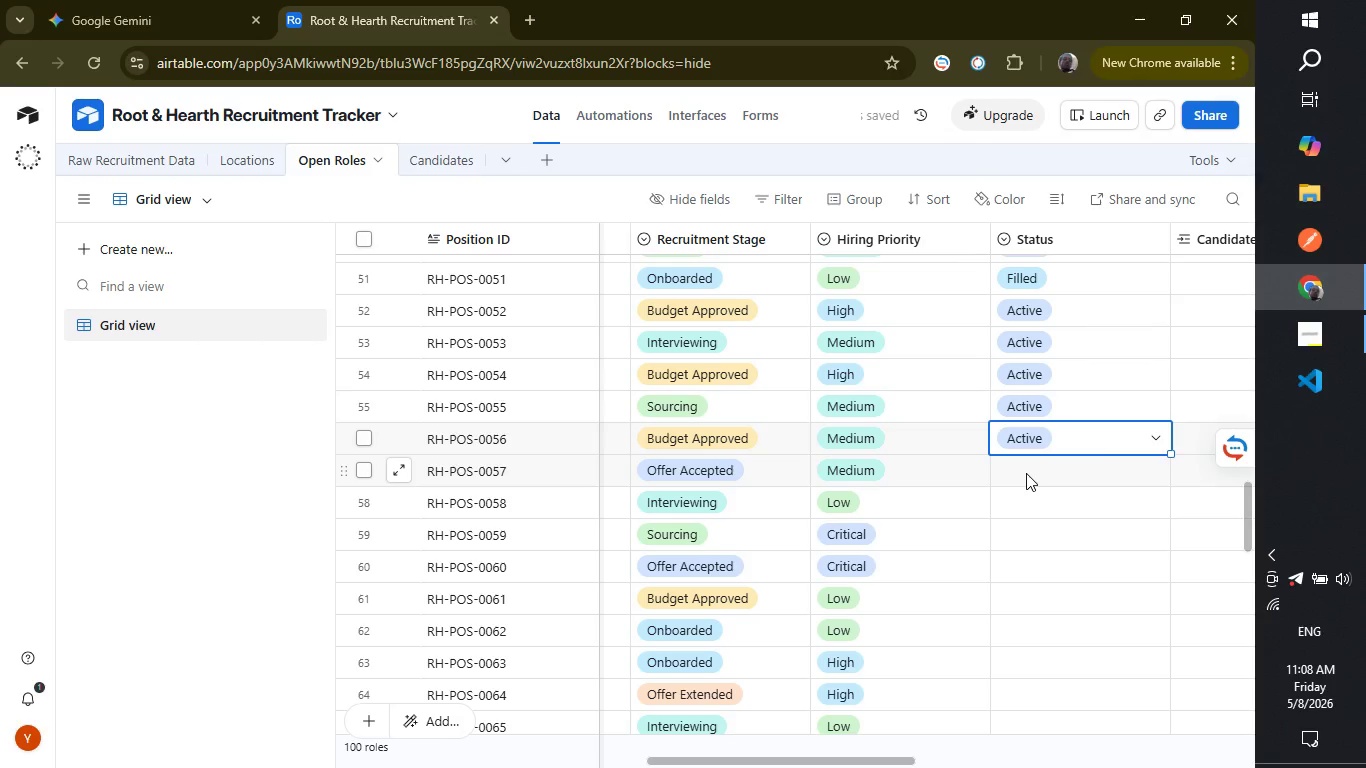 
left_click([1026, 473])
 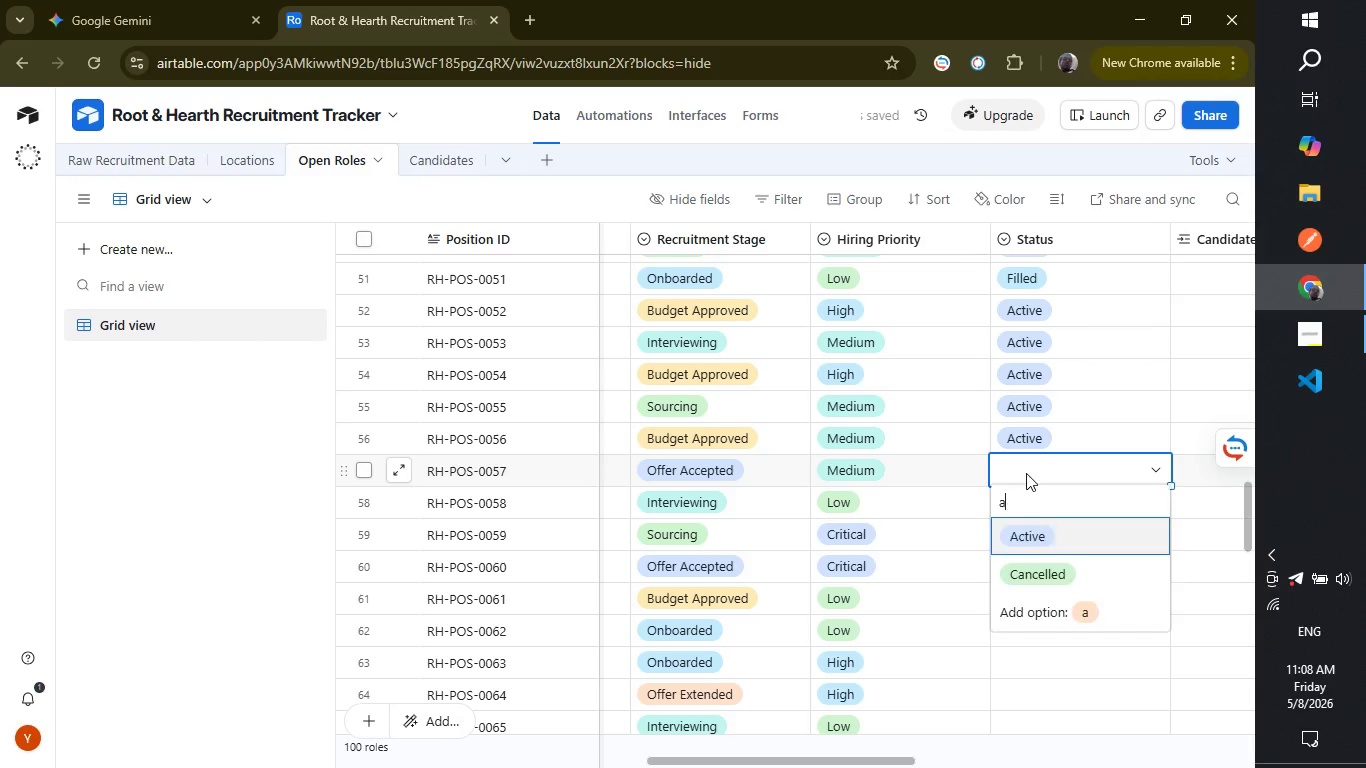 
key(A)
 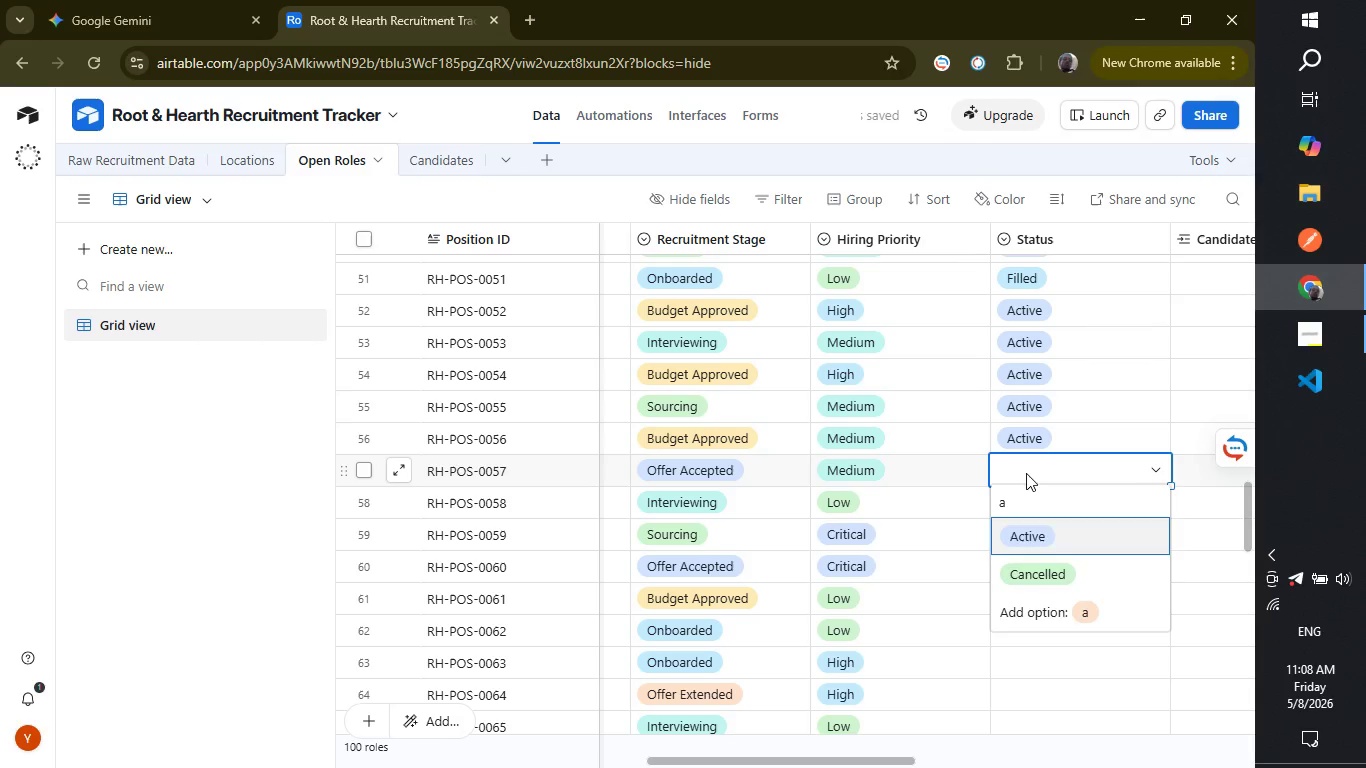 
key(Enter)
 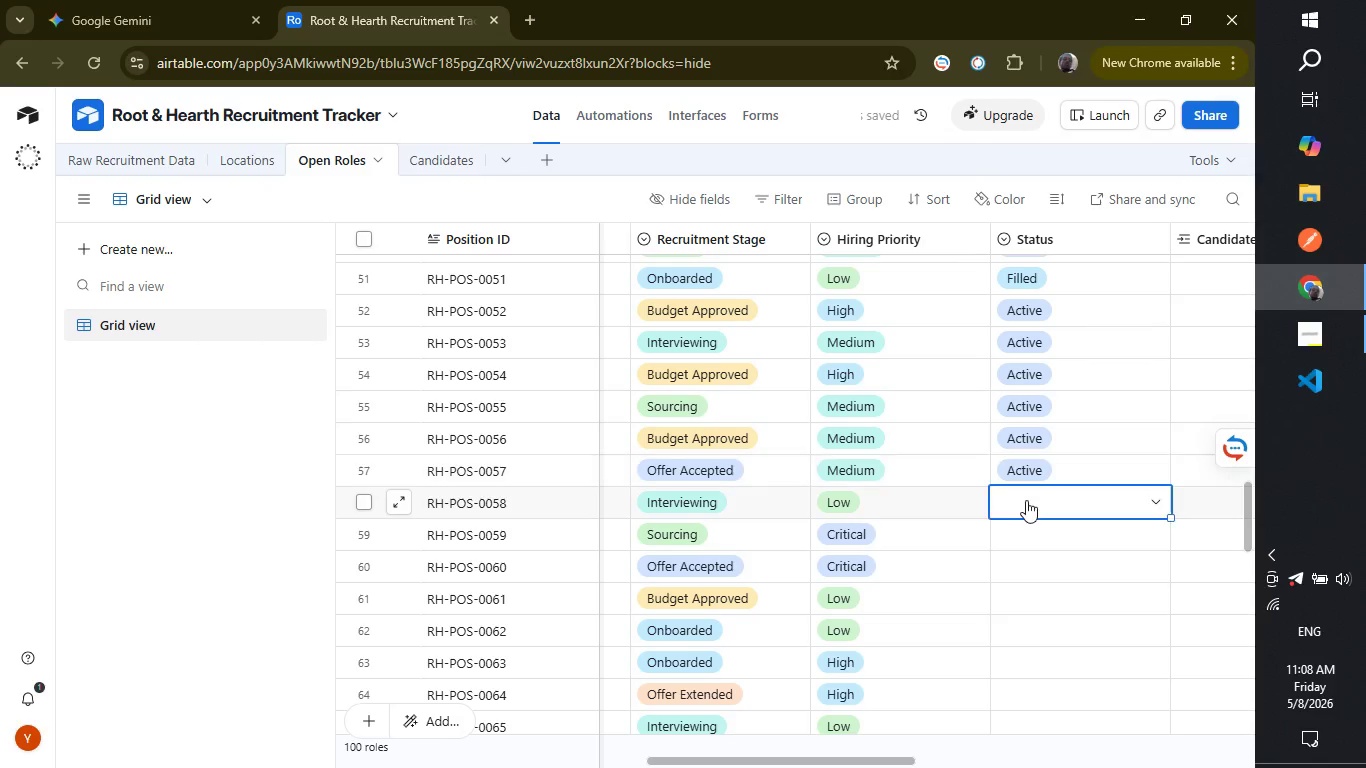 
double_click([1026, 500])
 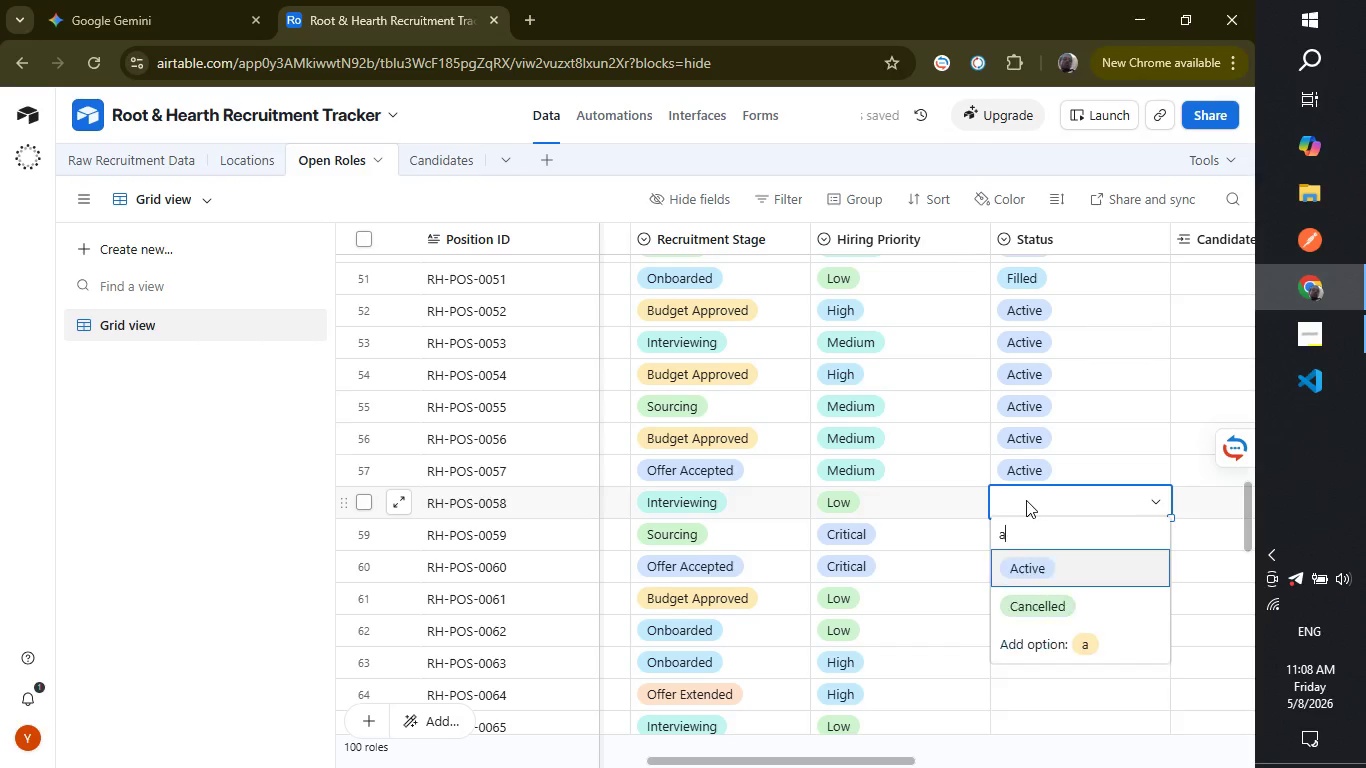 
key(A)
 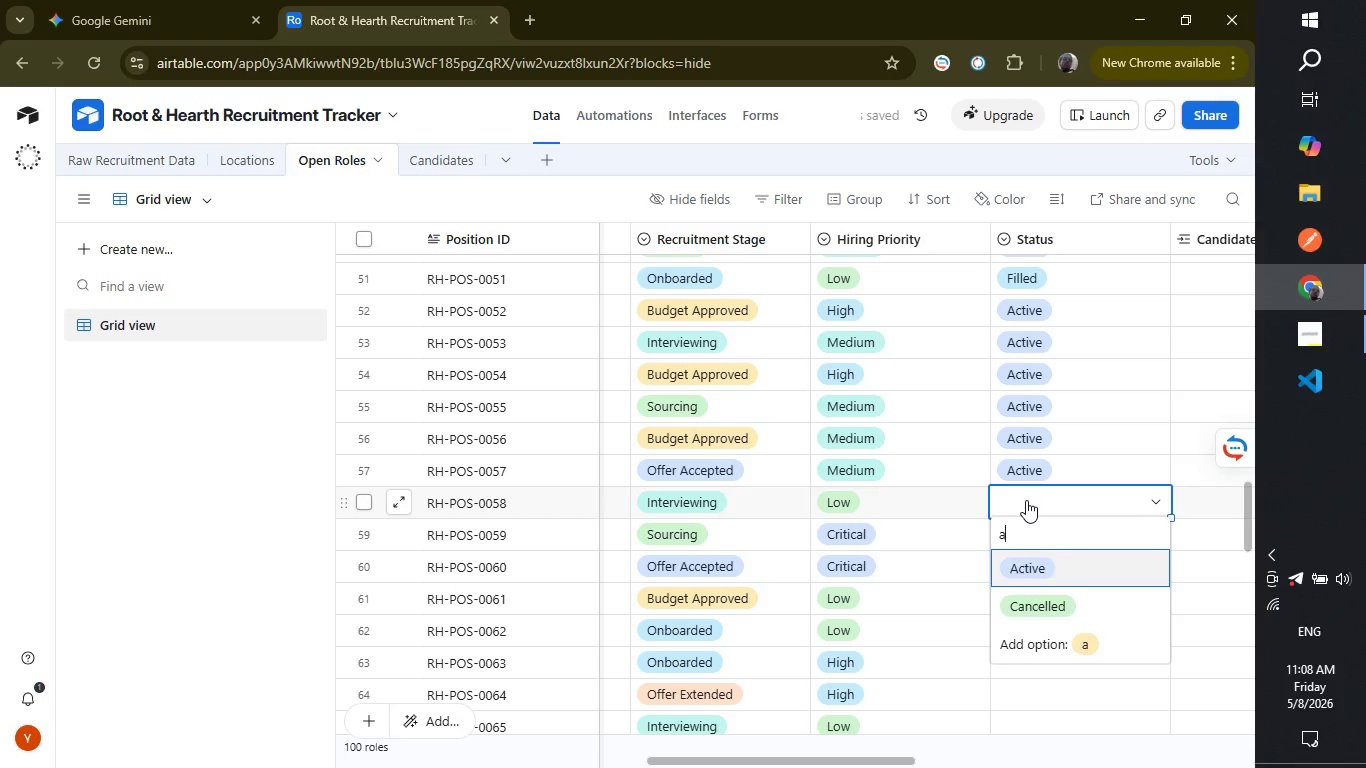 
key(Enter)
 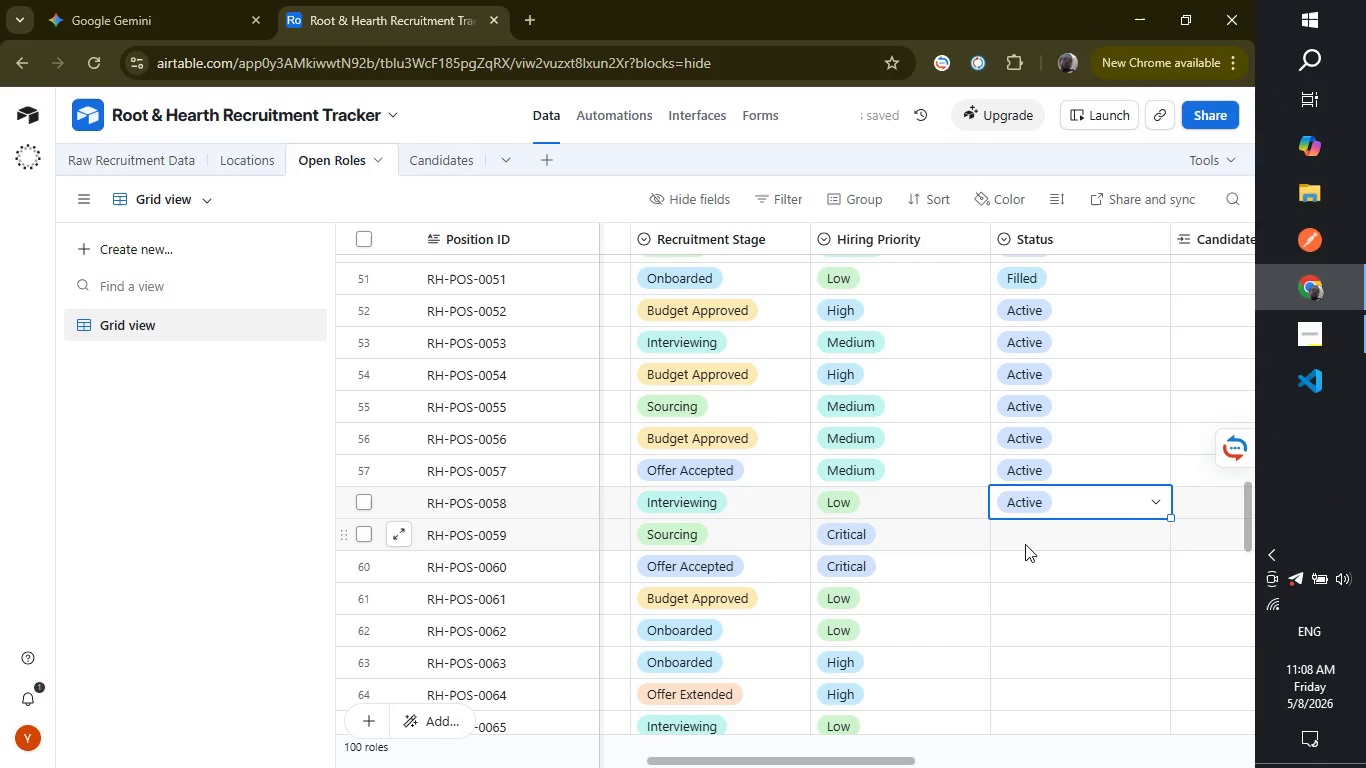 
left_click([1025, 545])
 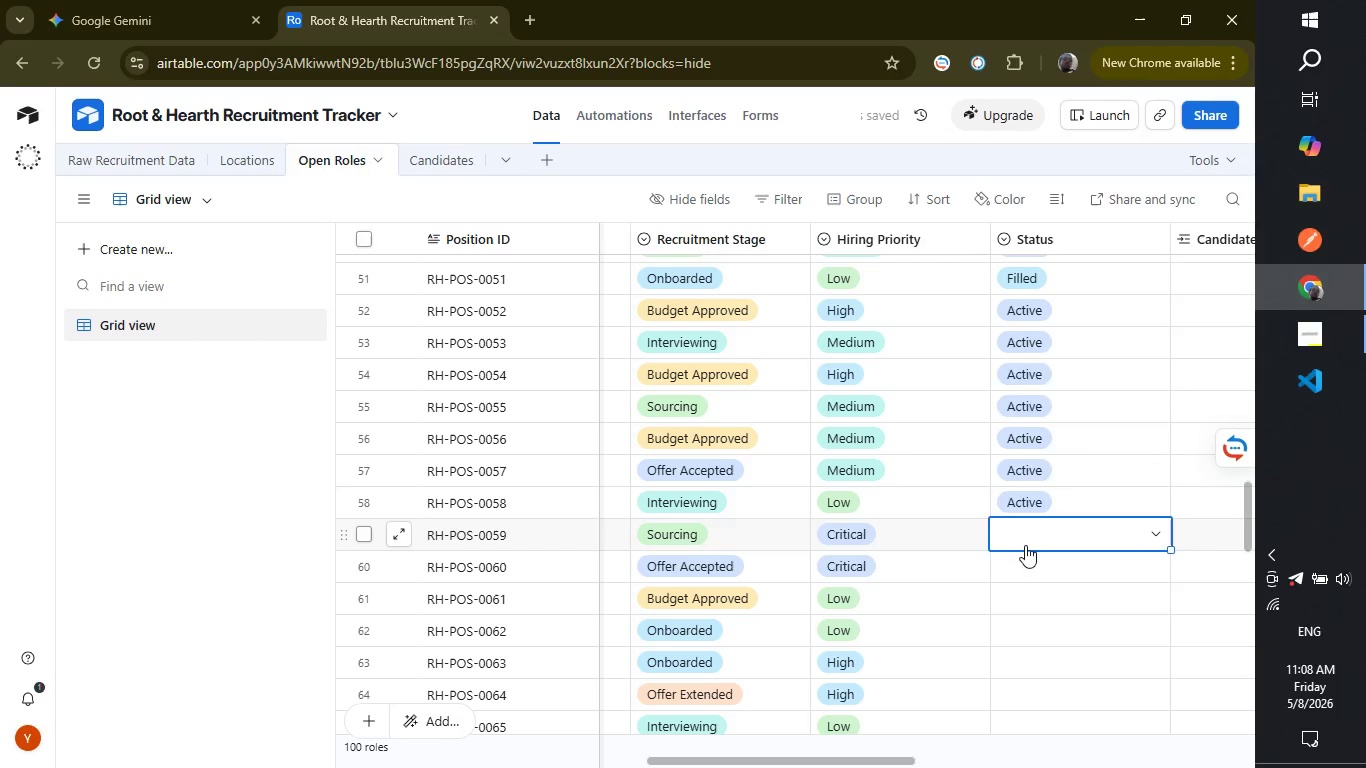 
key(A)
 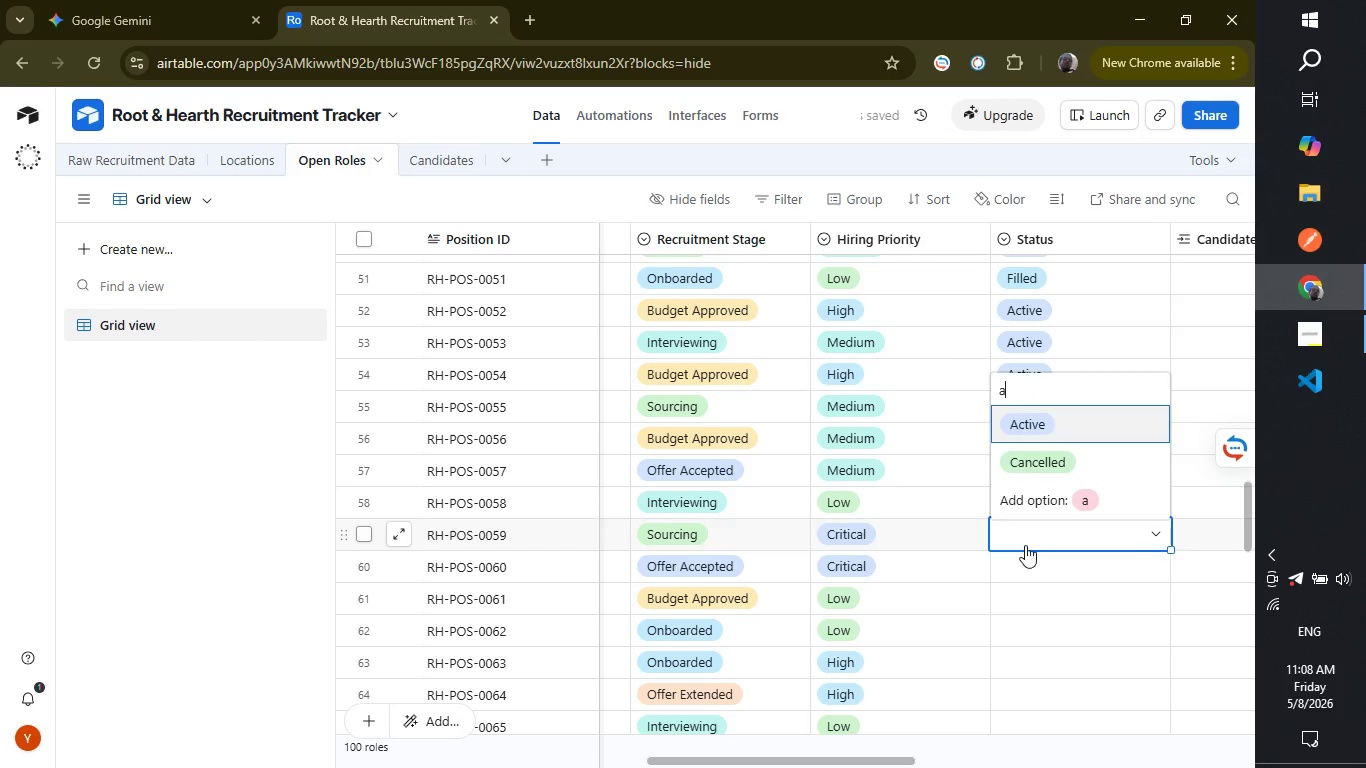 
key(Enter)
 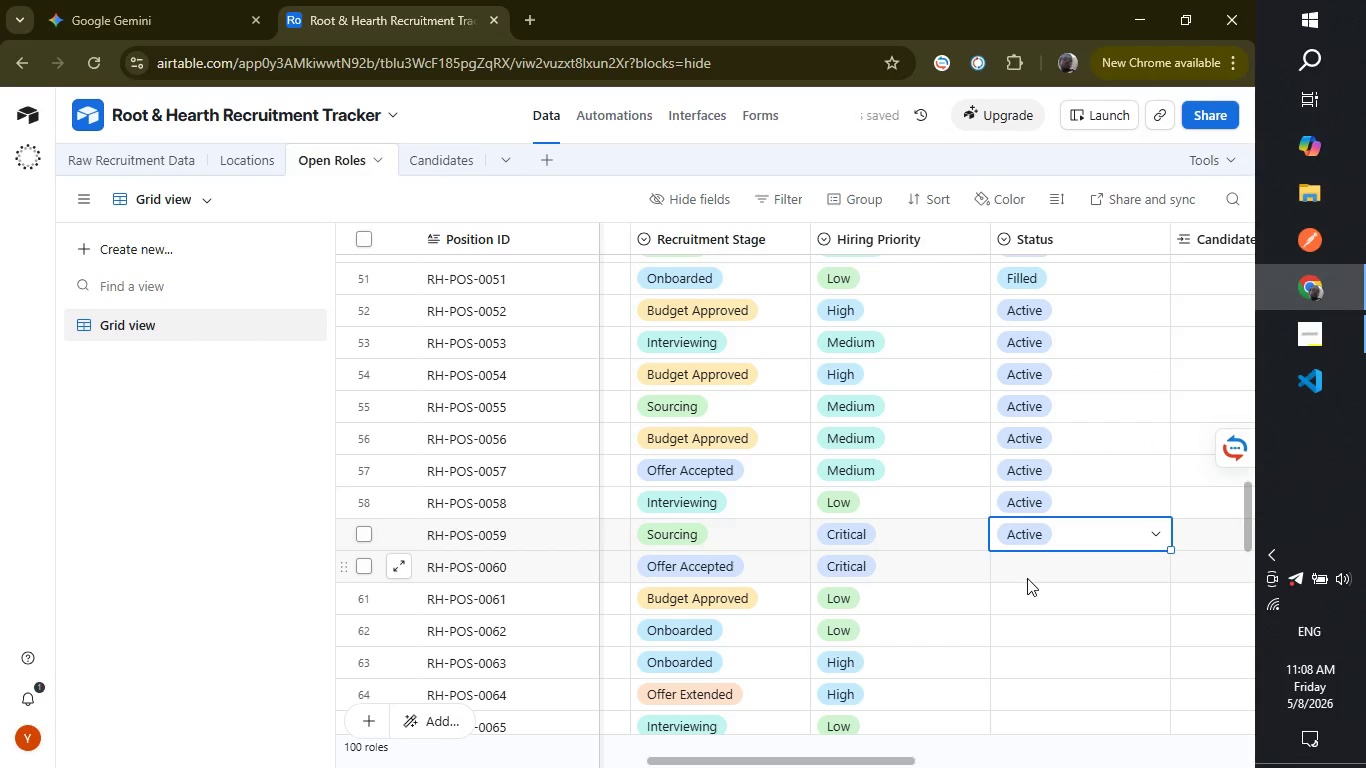 
left_click([1027, 578])
 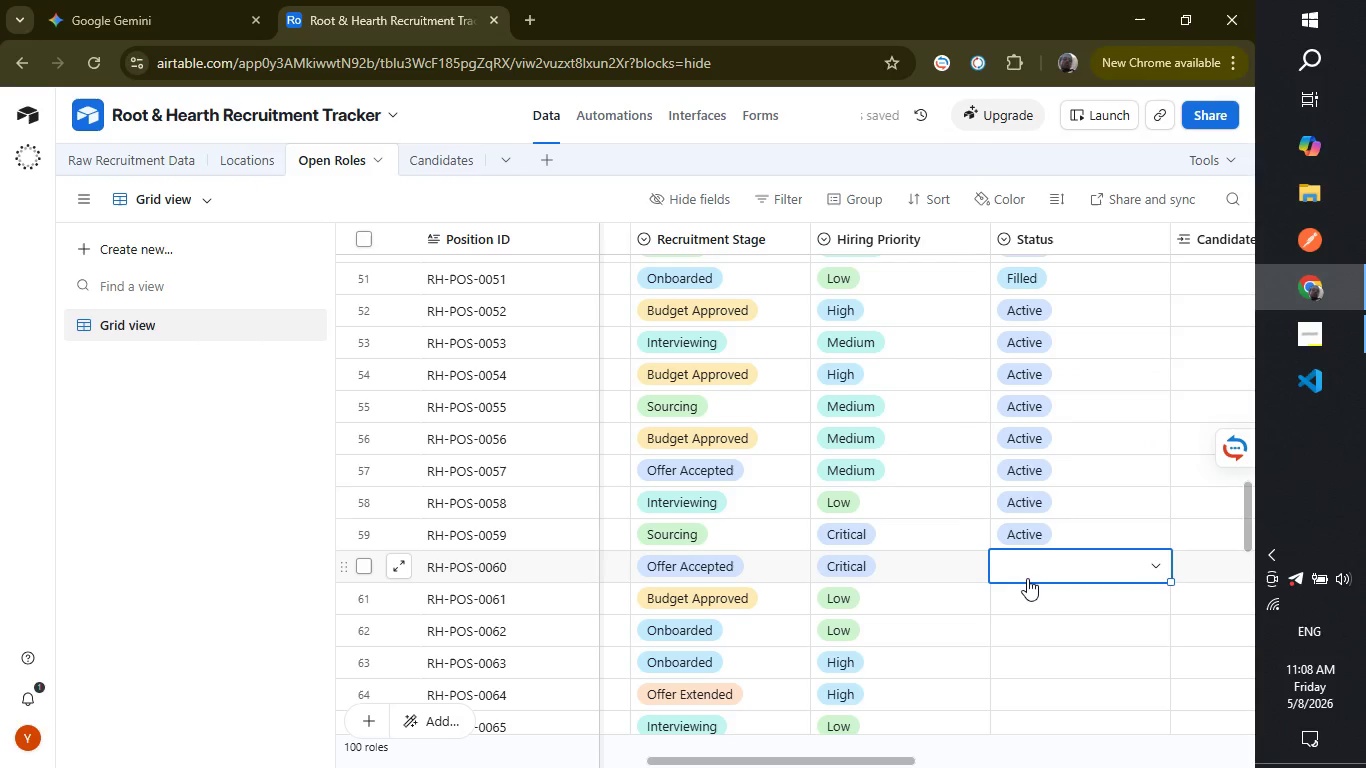 
key(A)
 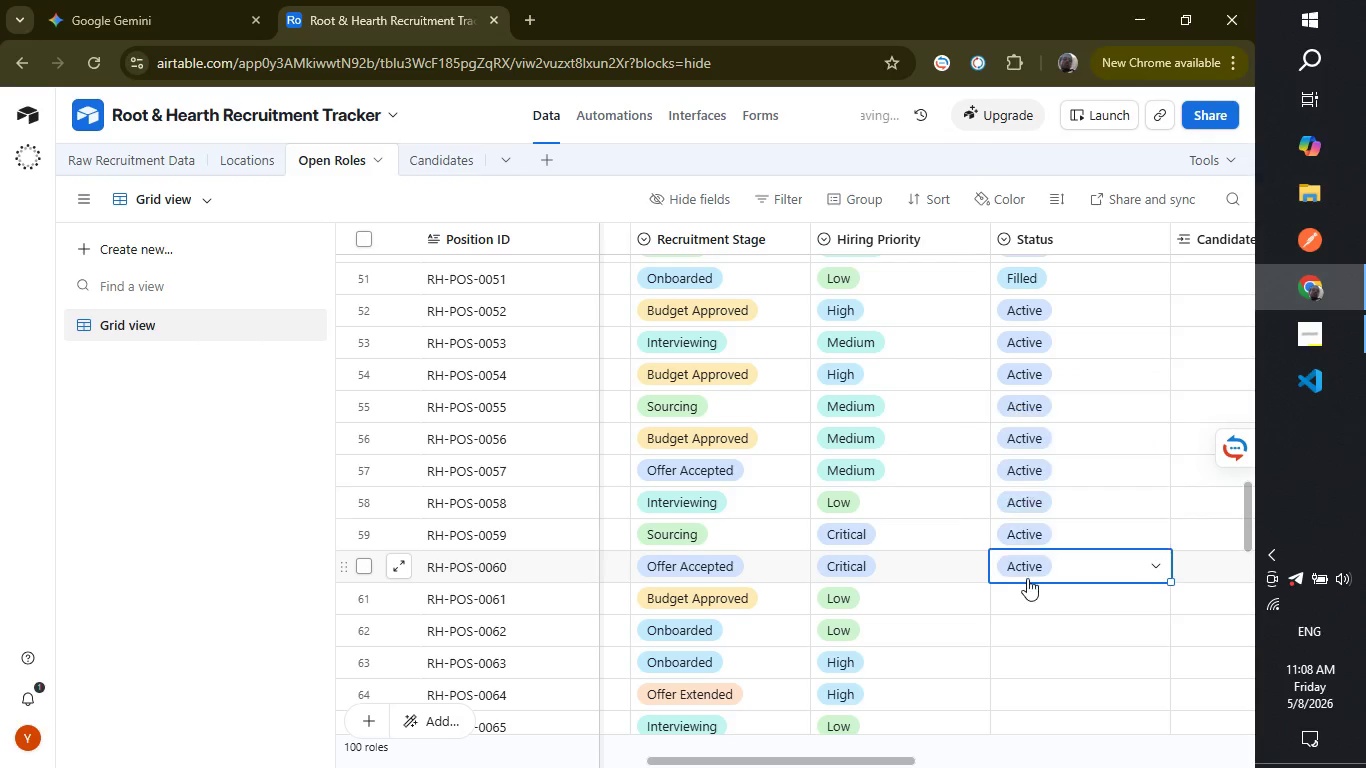 
key(Enter)
 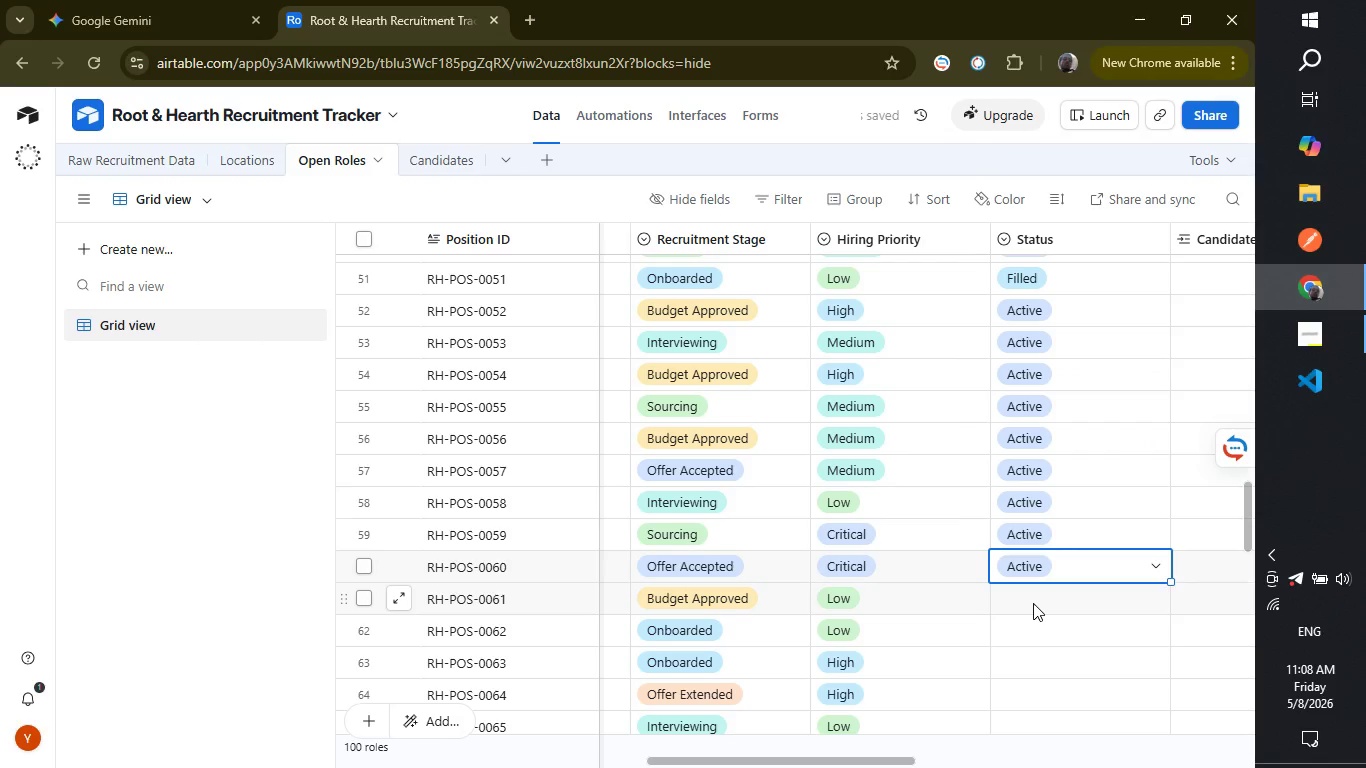 
left_click([1033, 603])
 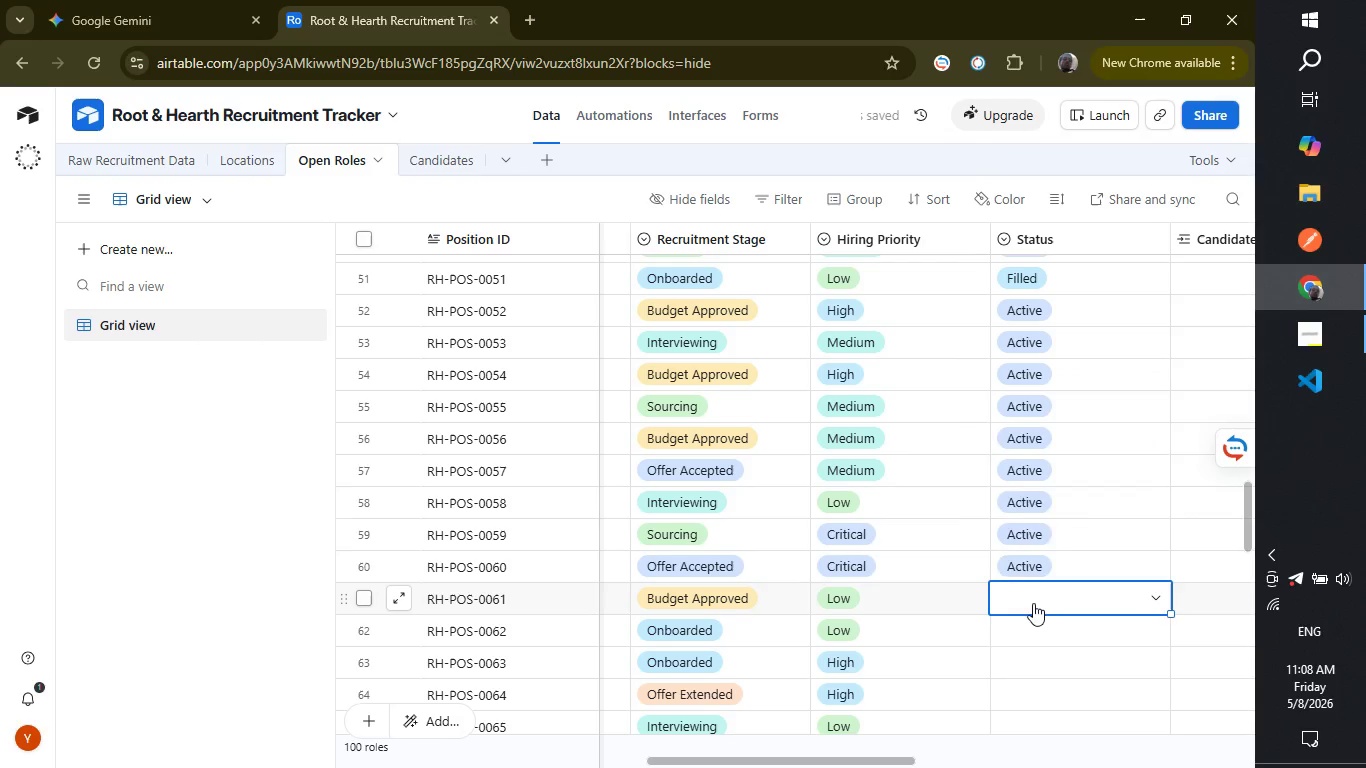 
key(A)
 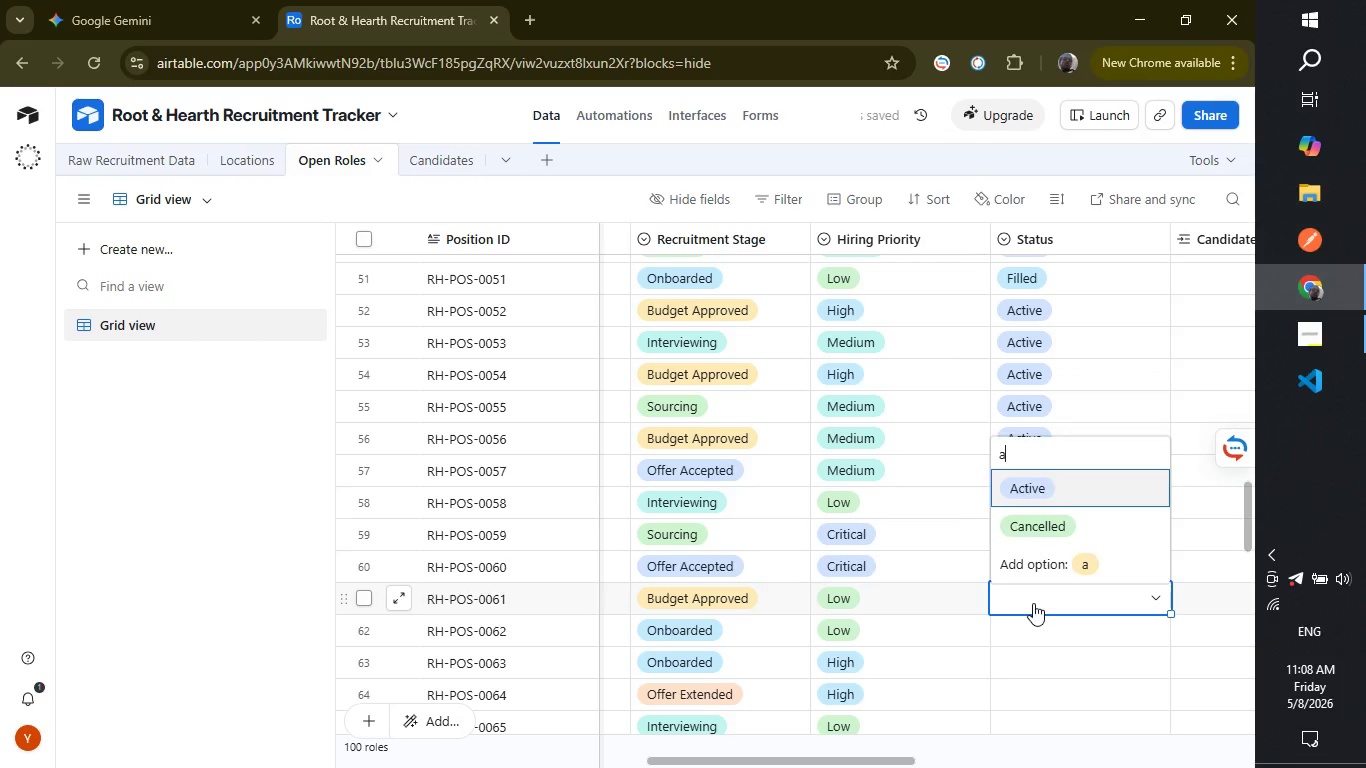 
key(Enter)
 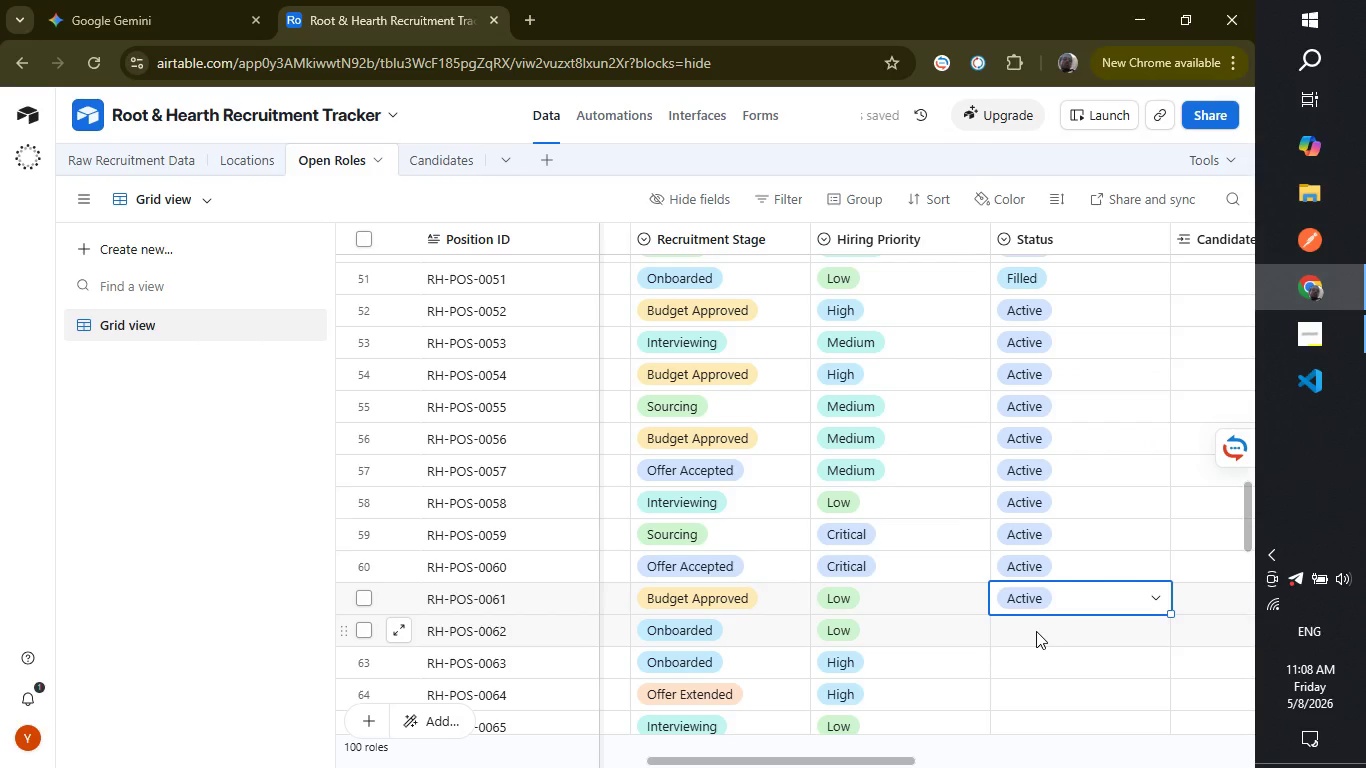 
left_click([1036, 631])
 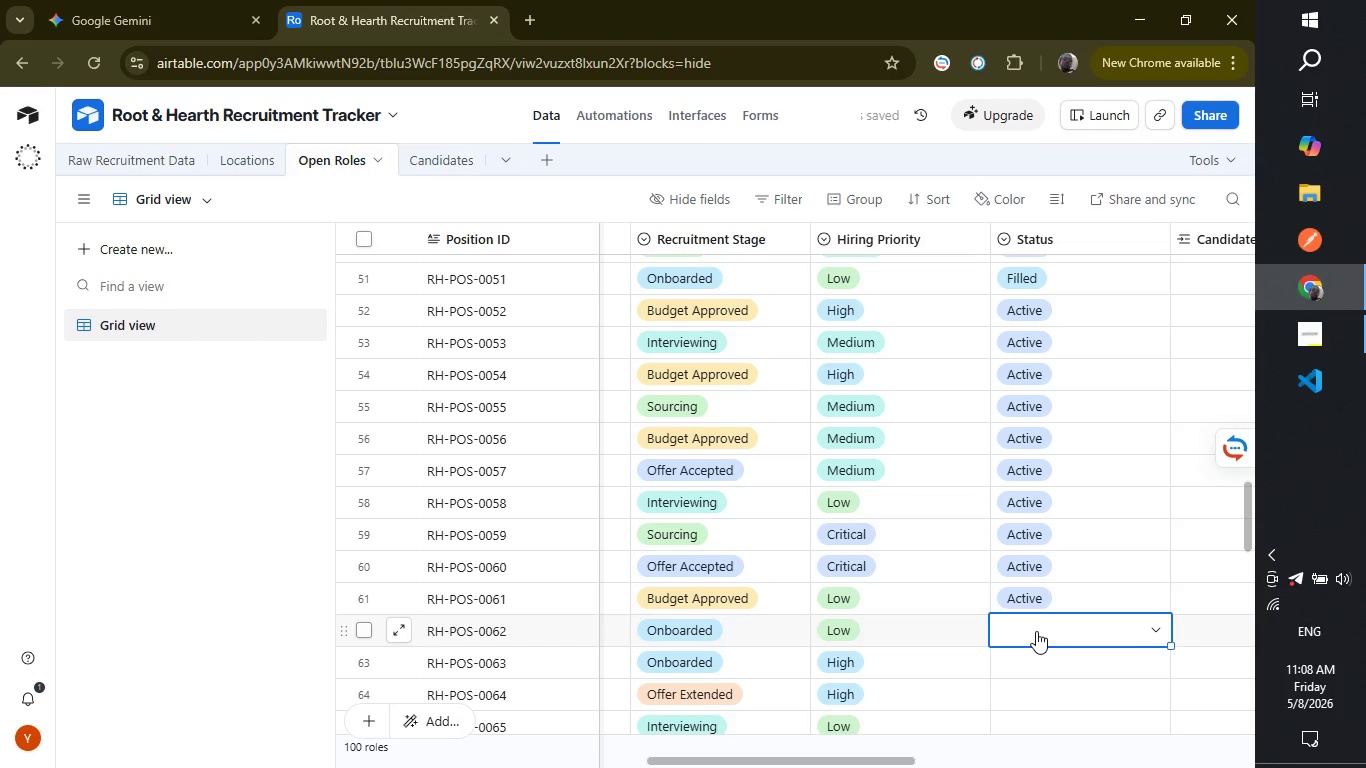 
key(F)
 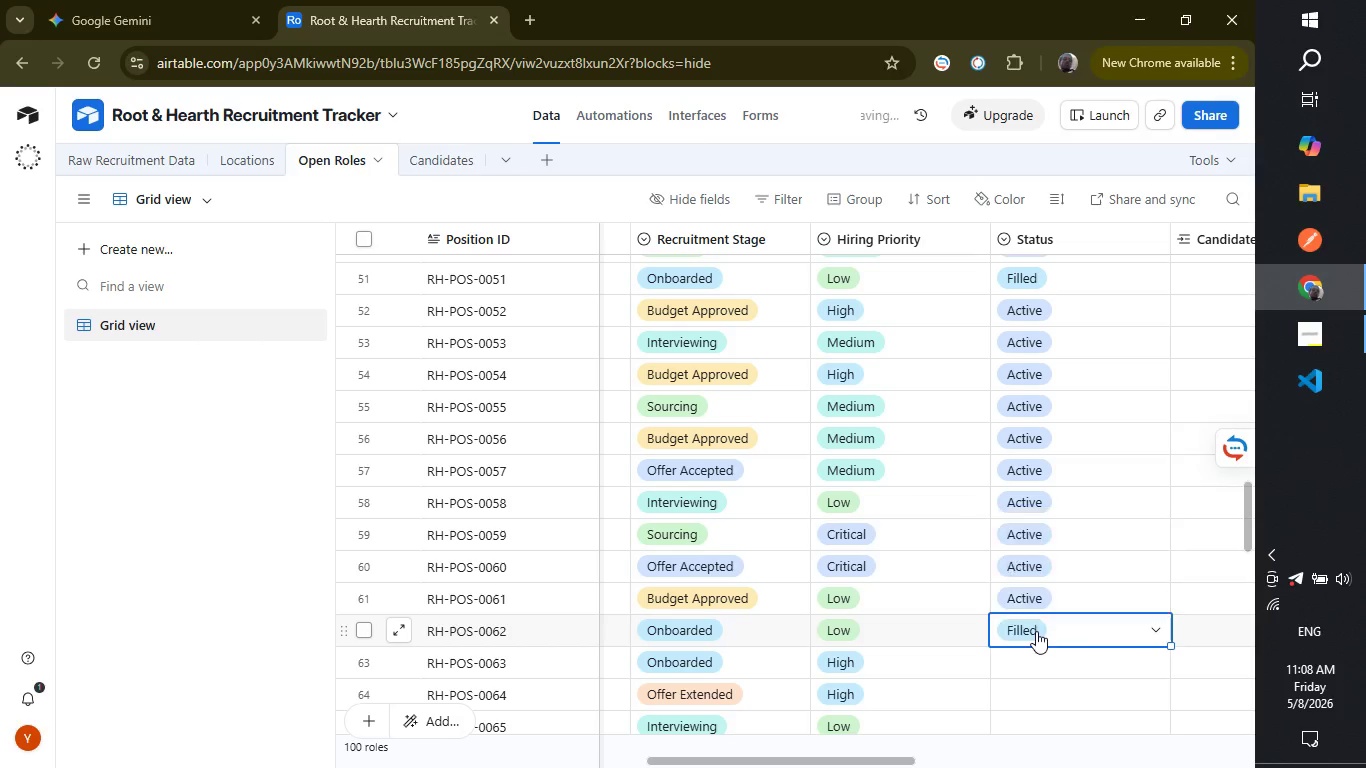 
key(Enter)
 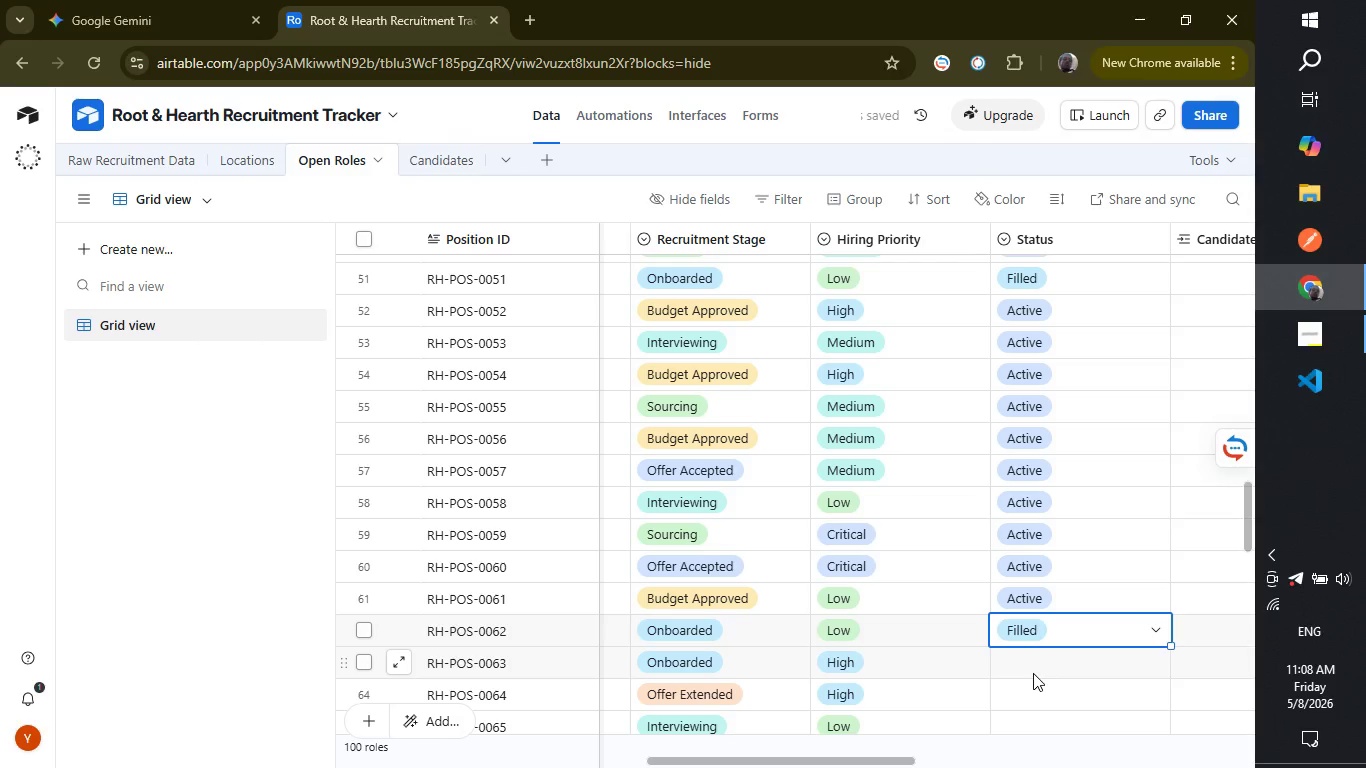 
left_click([1033, 674])
 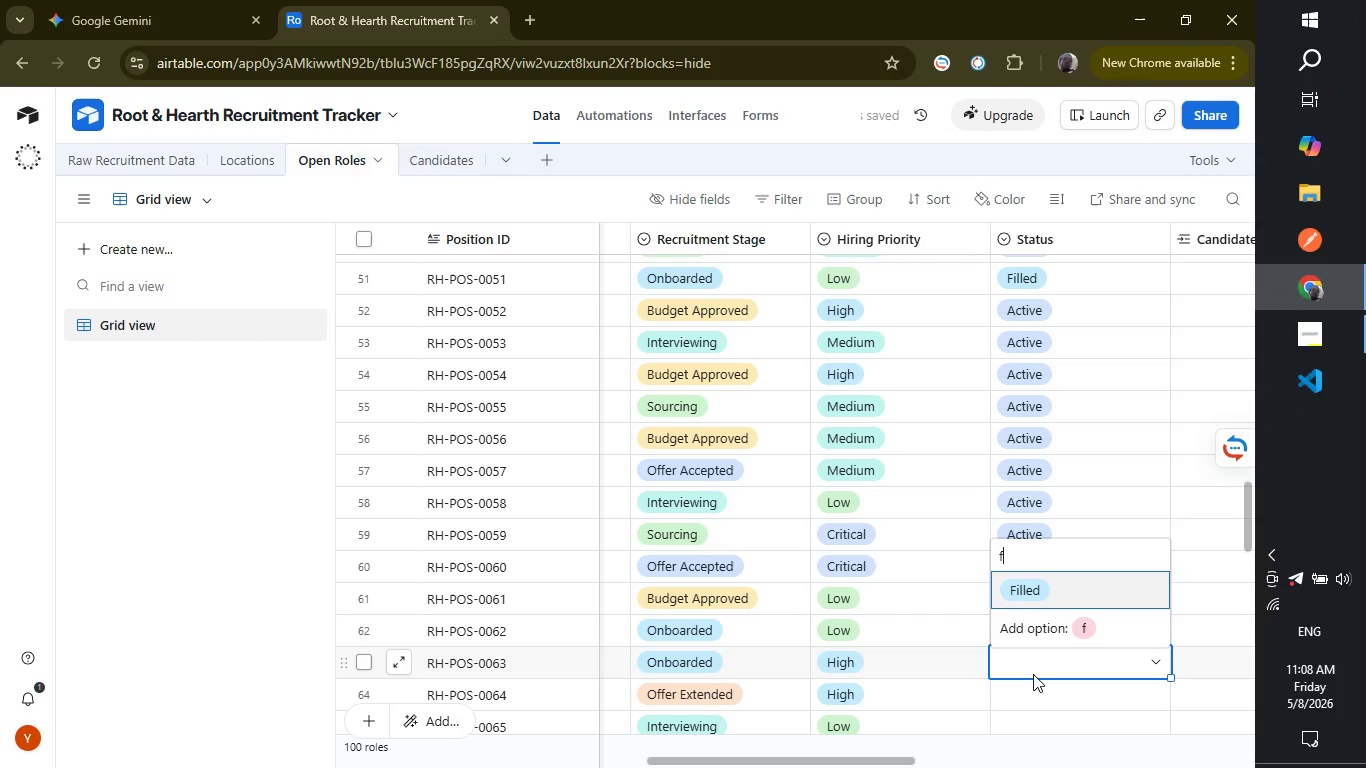 
key(F)
 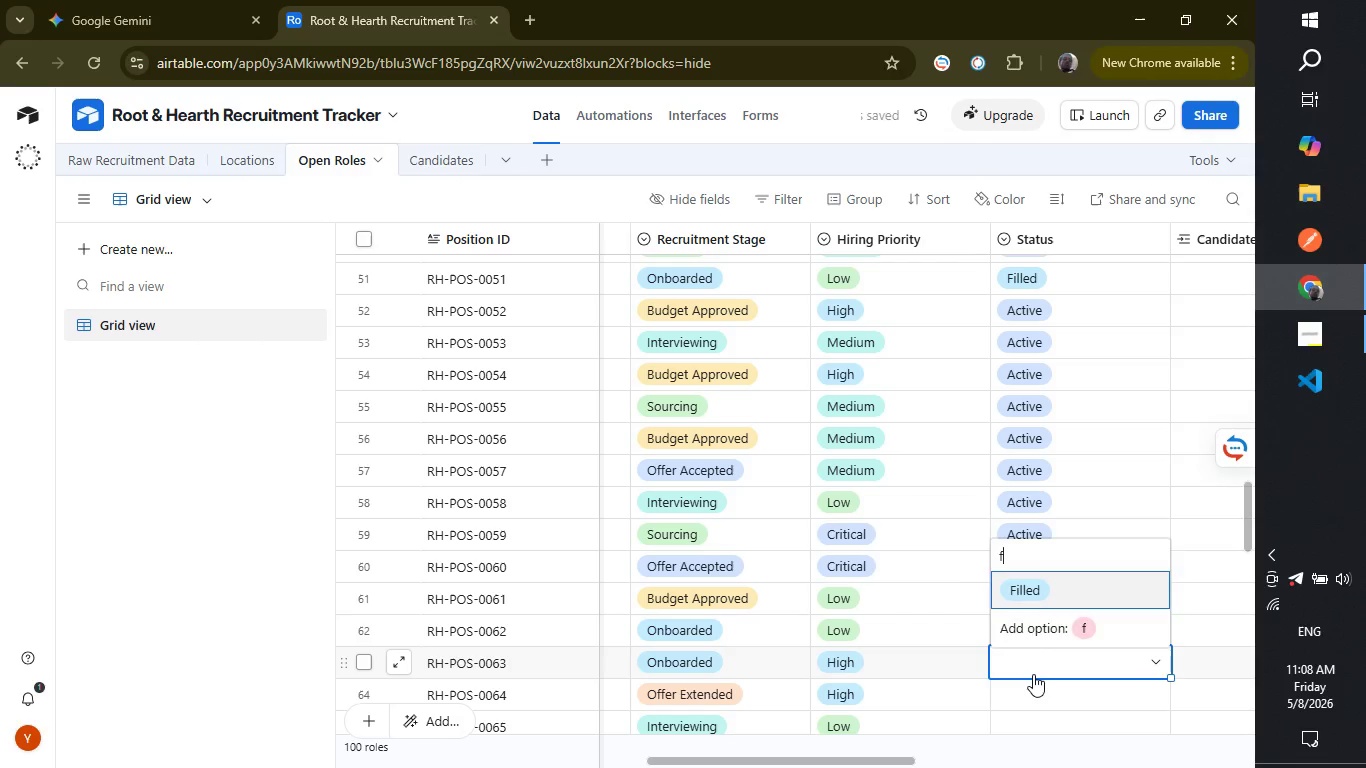 
key(Enter)
 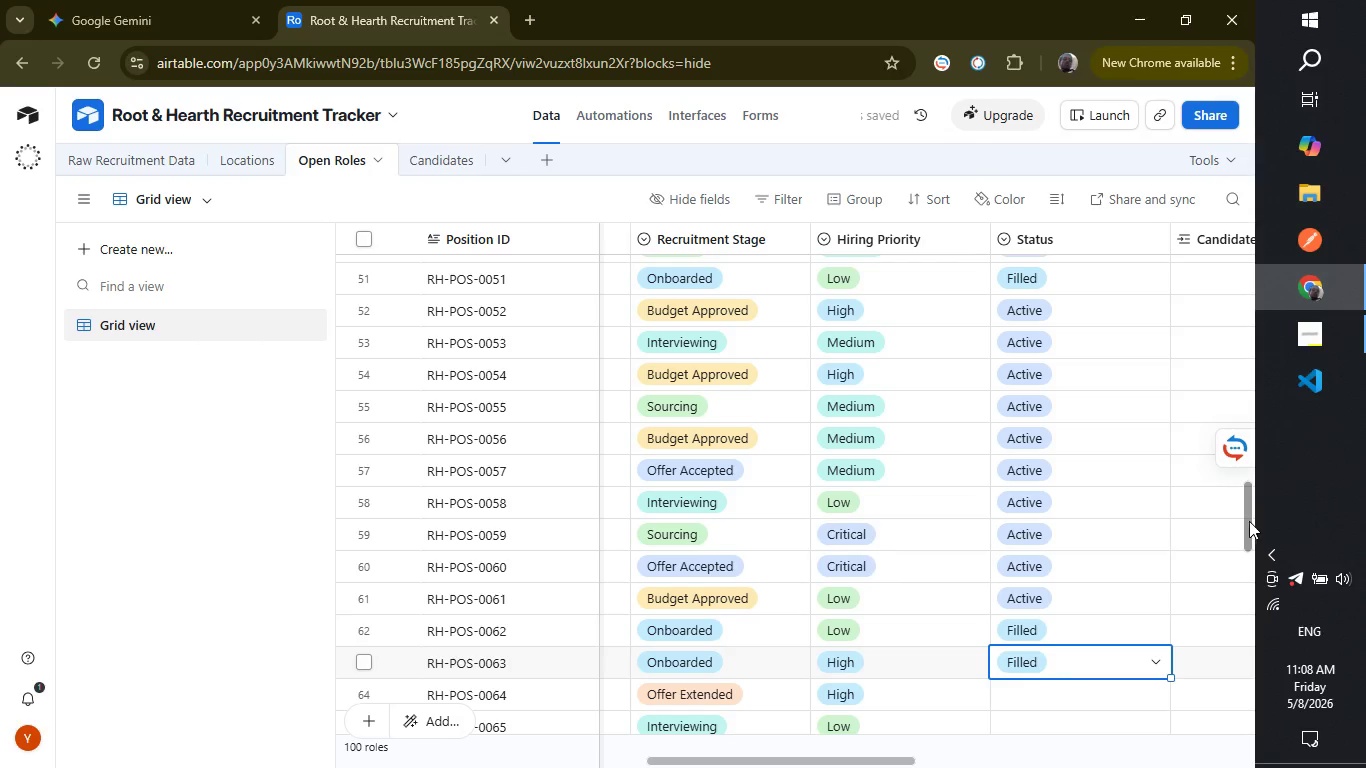 
left_click_drag(start_coordinate=[1251, 519], to_coordinate=[1232, 578])
 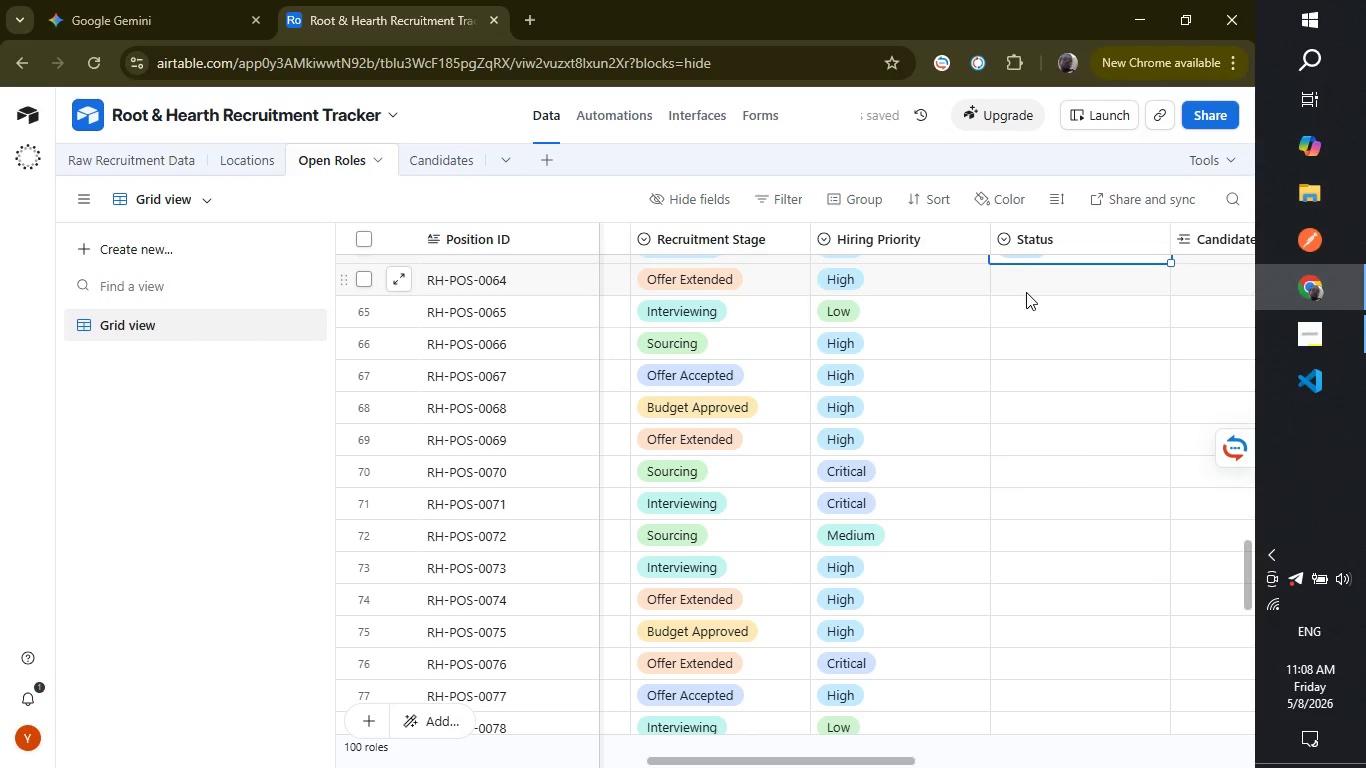 
left_click([1026, 292])
 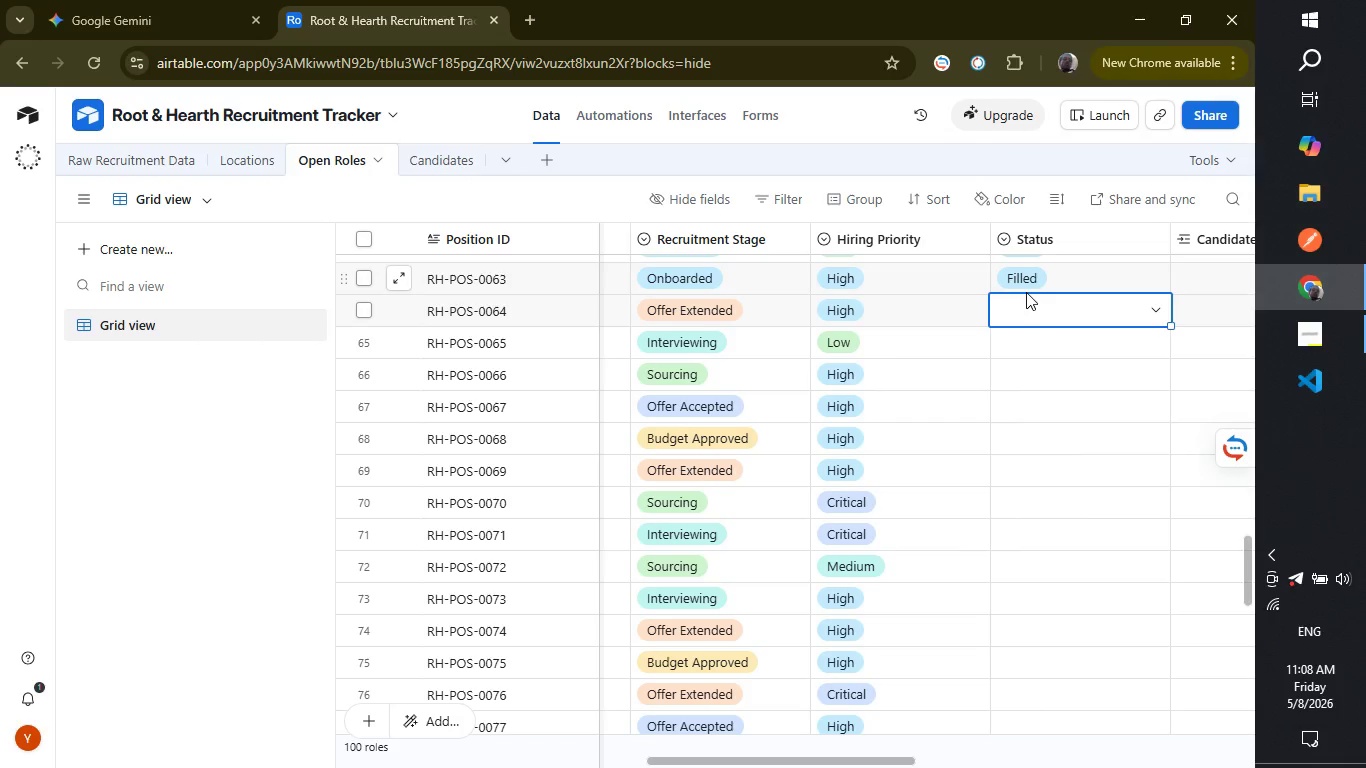 
key(A)
 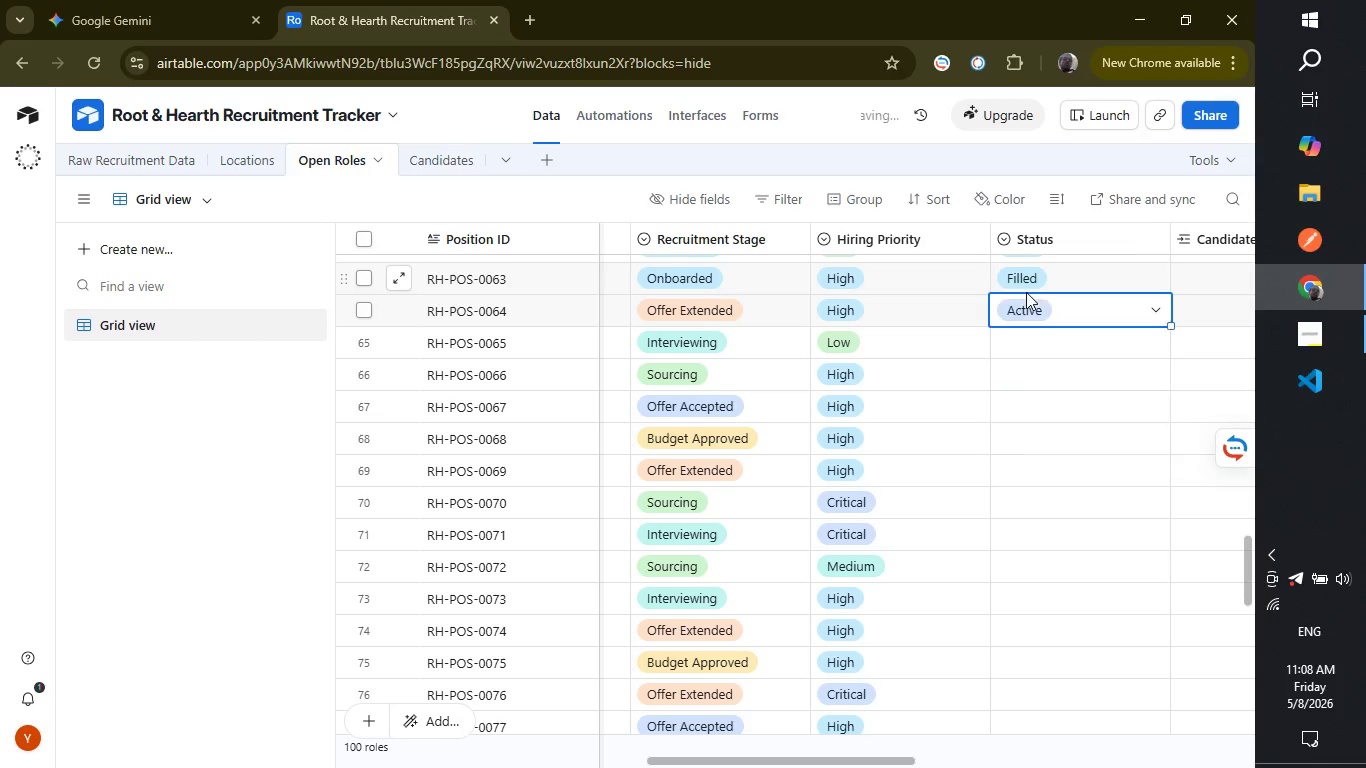 
key(Enter)
 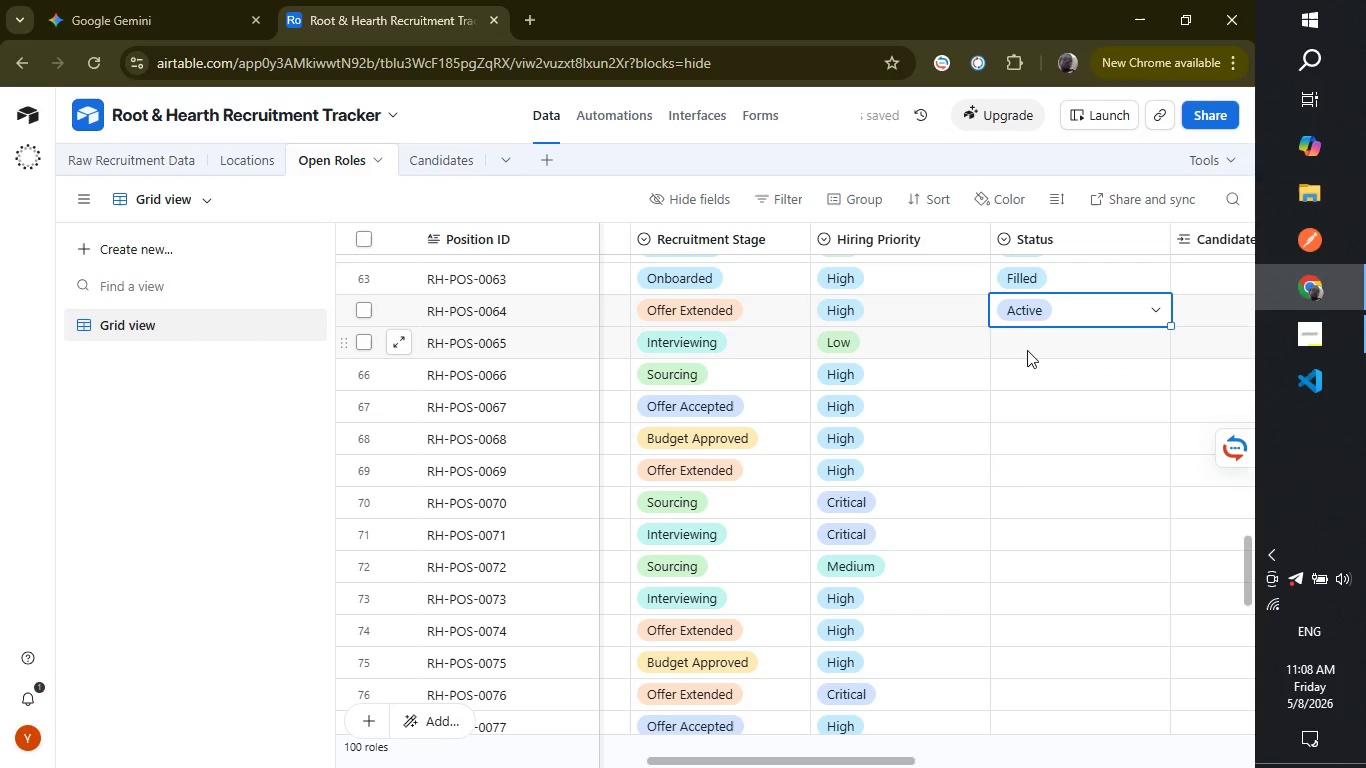 
left_click([1033, 350])
 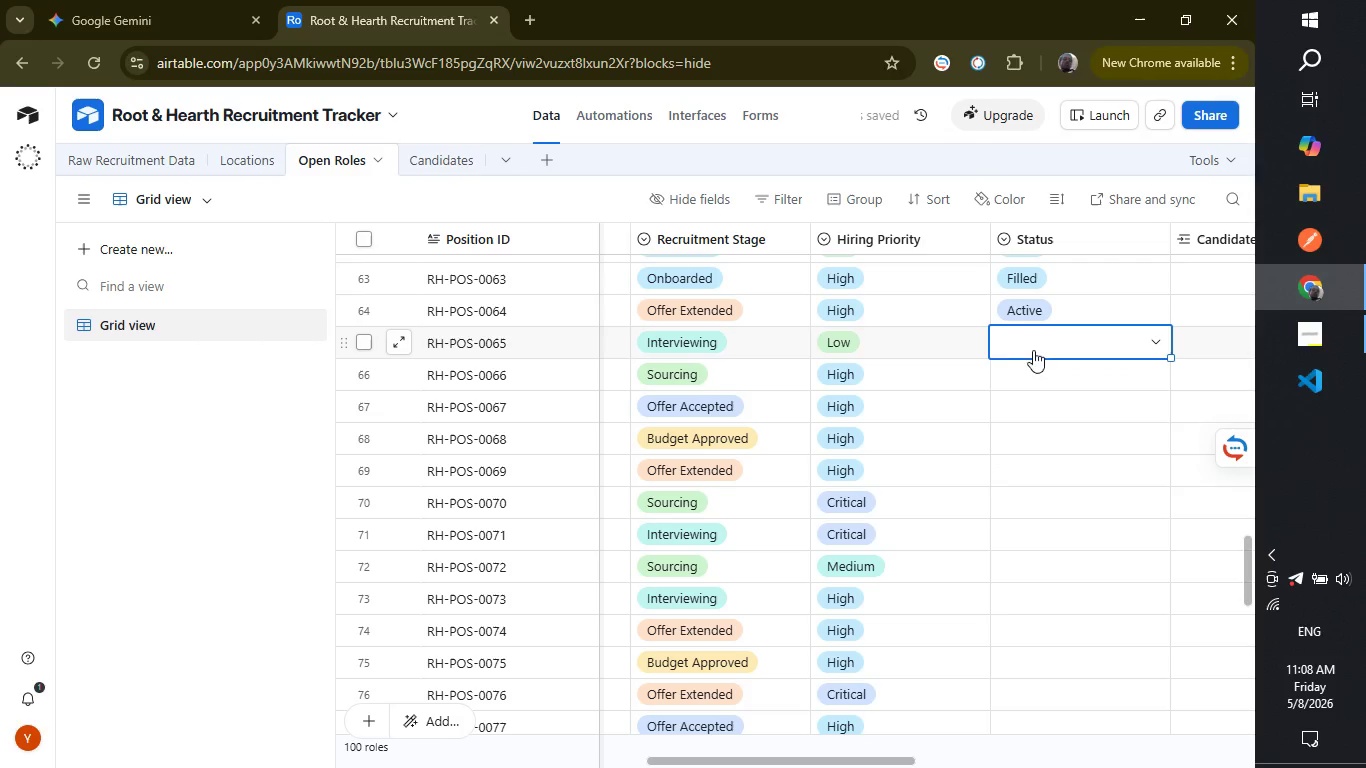 
key(A)
 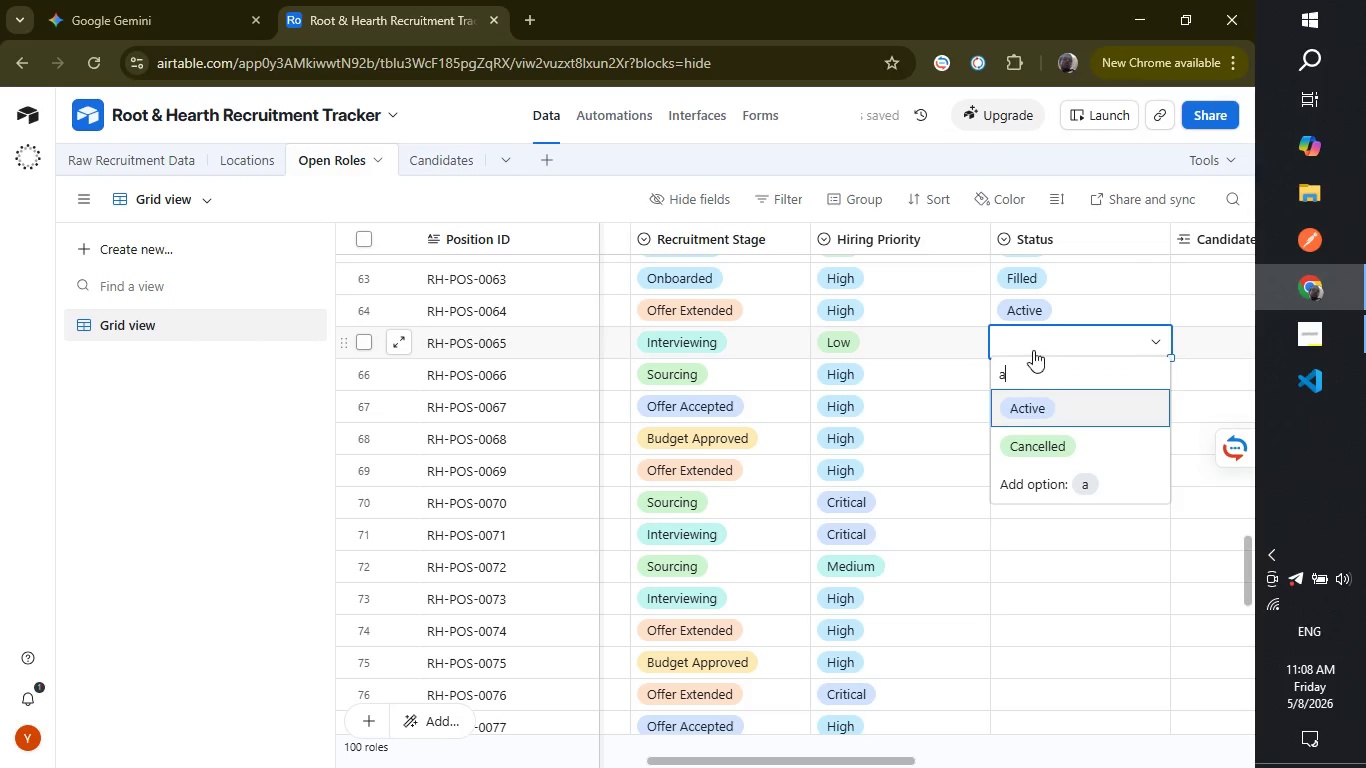 
key(Enter)
 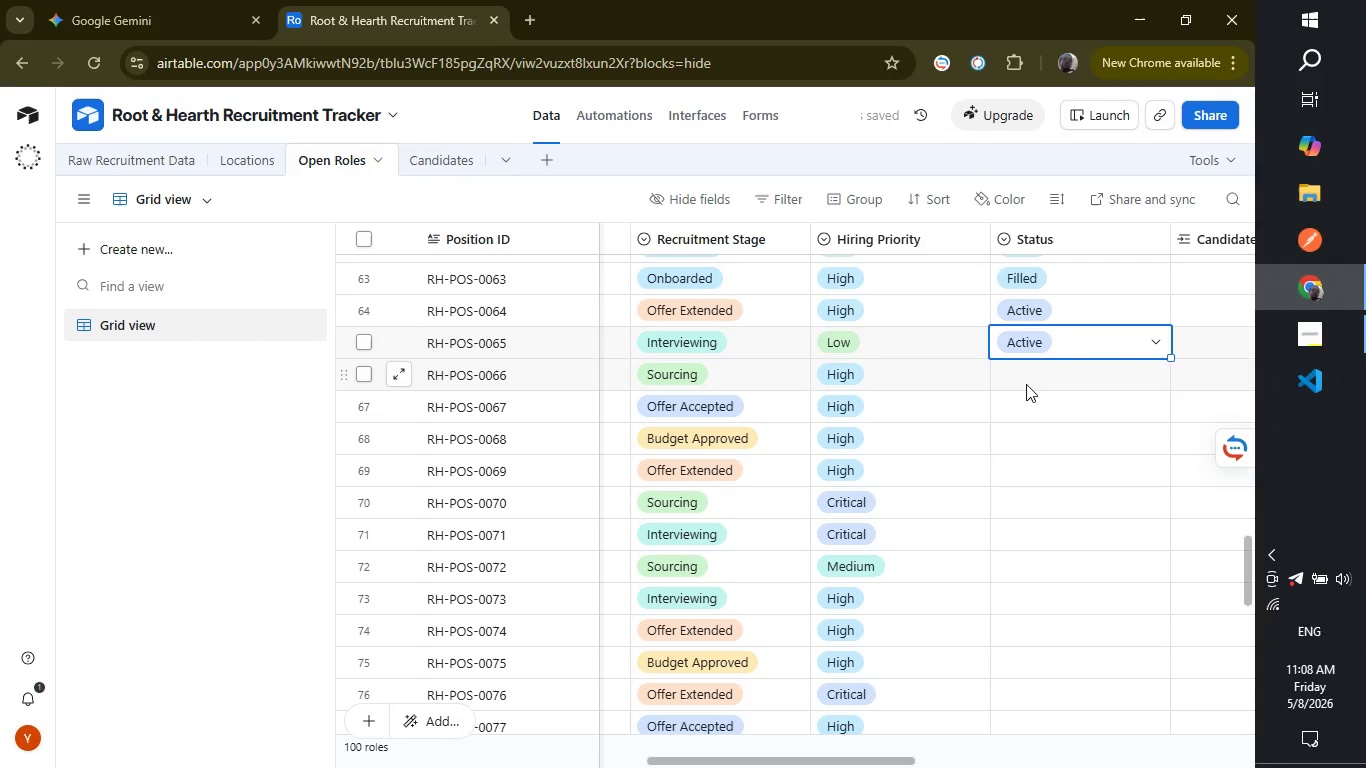 
left_click([1026, 384])
 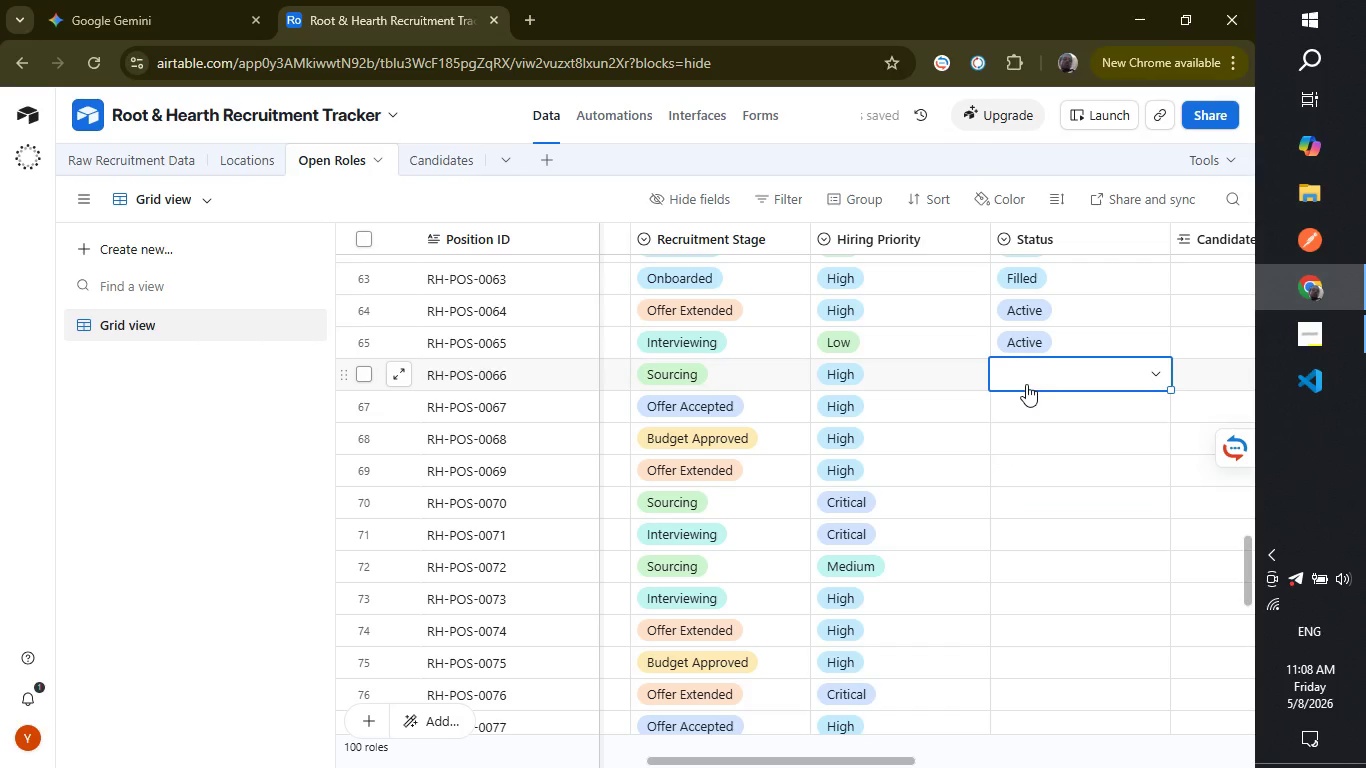 
key(A)
 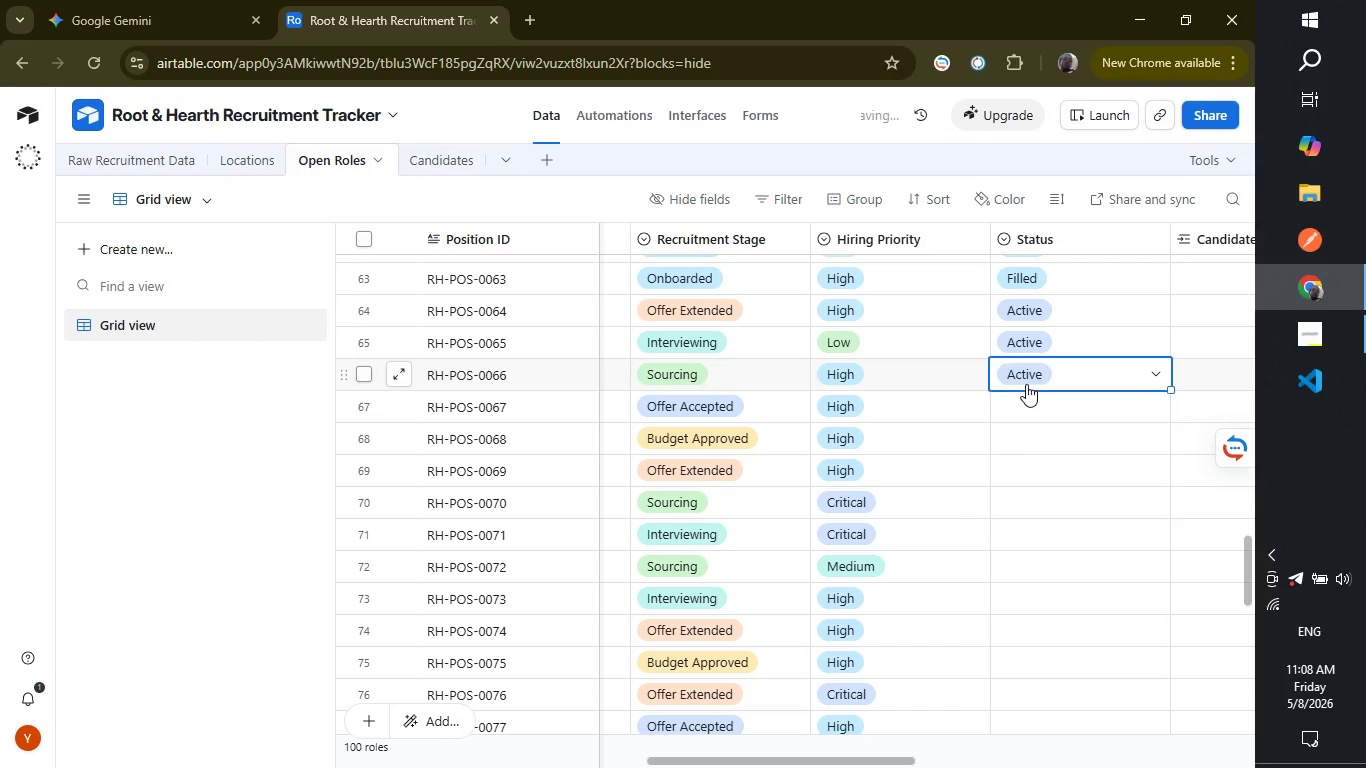 
key(Enter)
 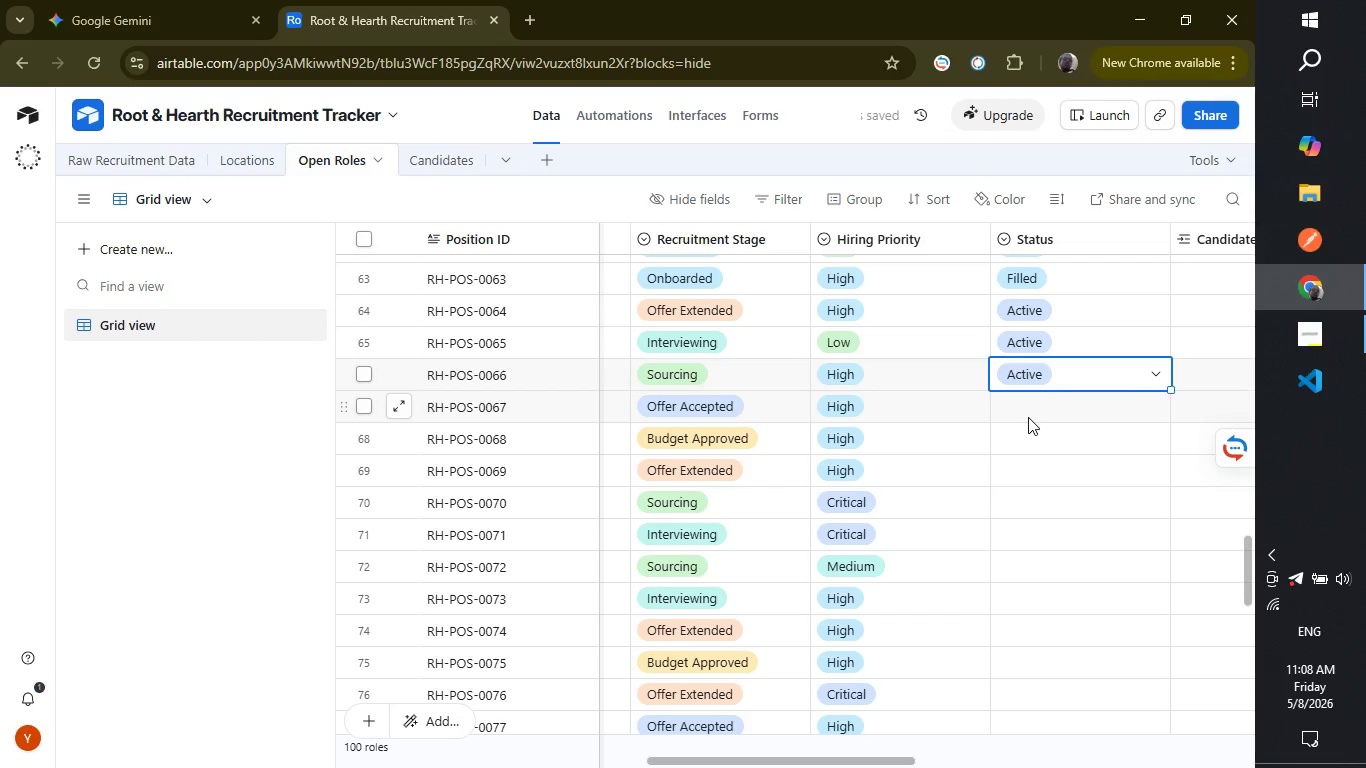 
left_click([1028, 417])
 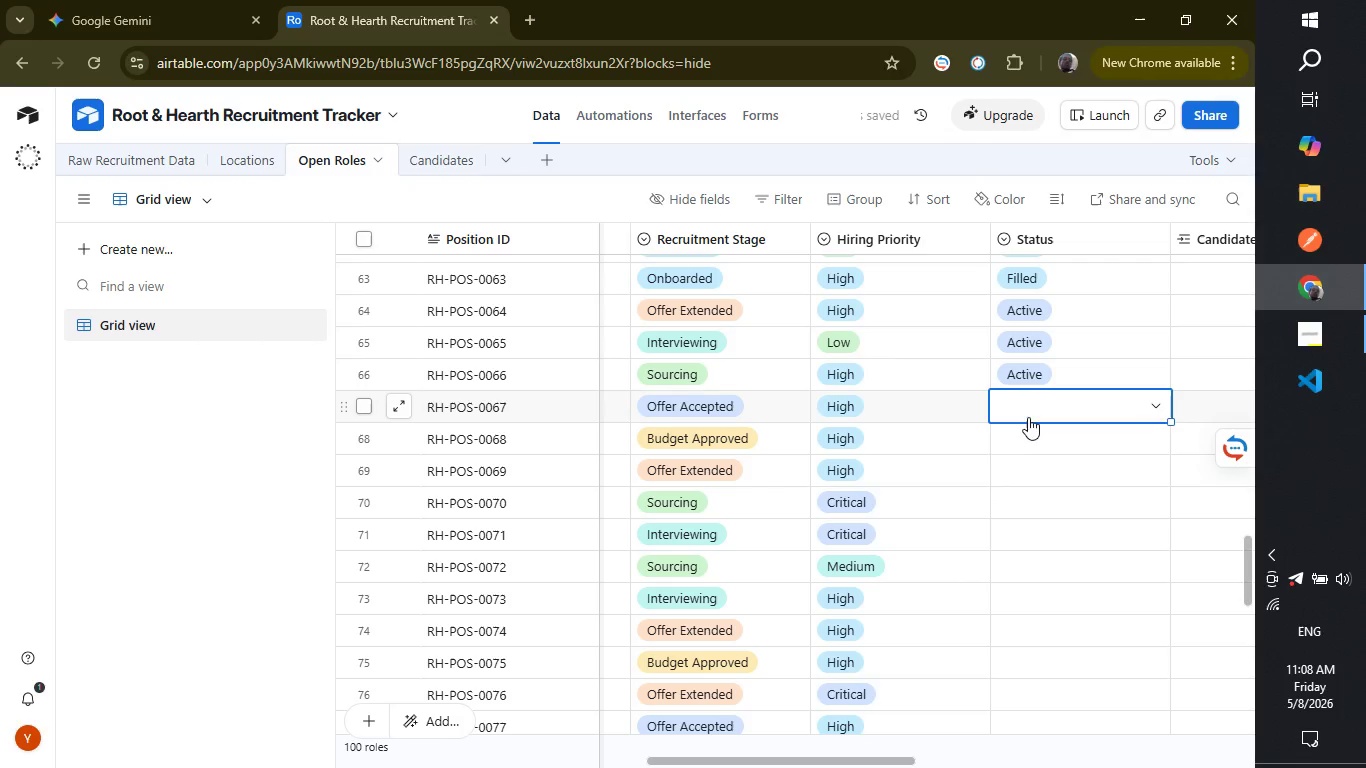 
key(A)
 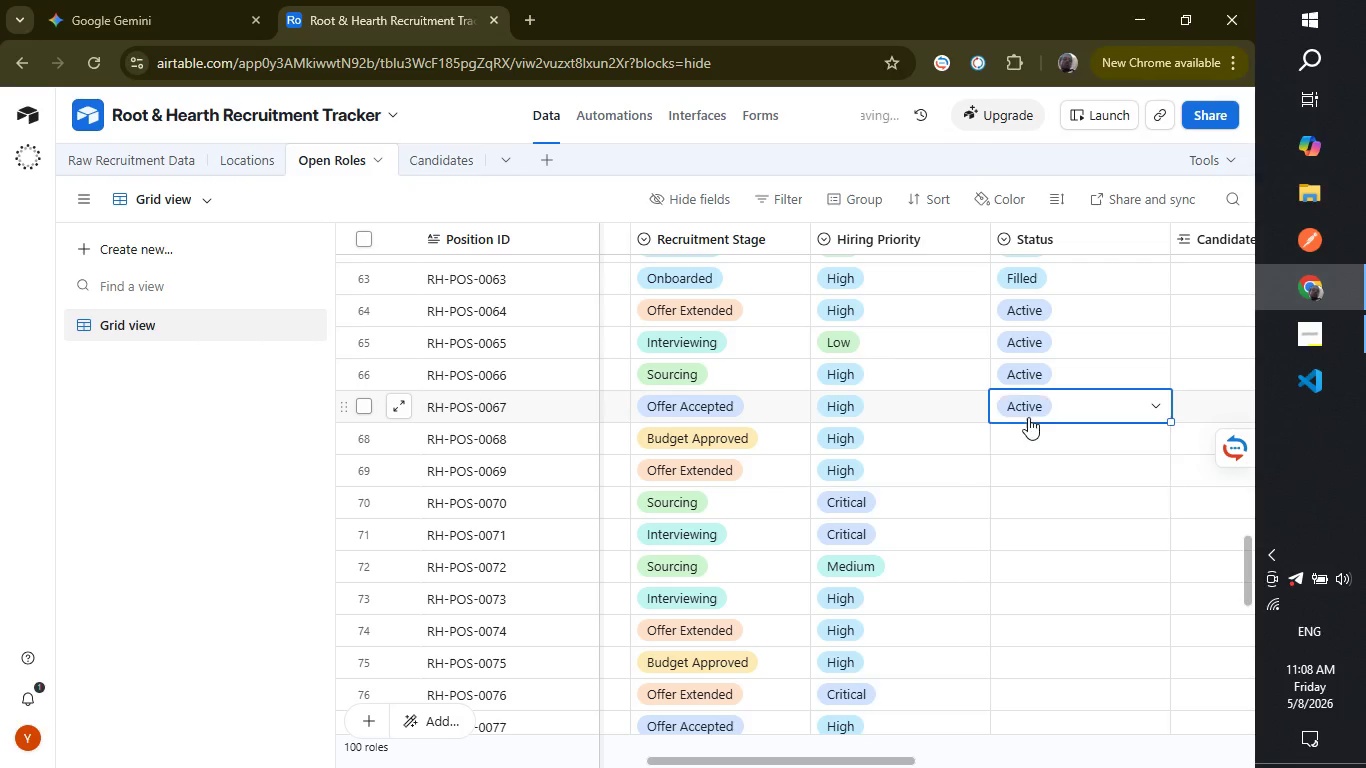 
key(Enter)
 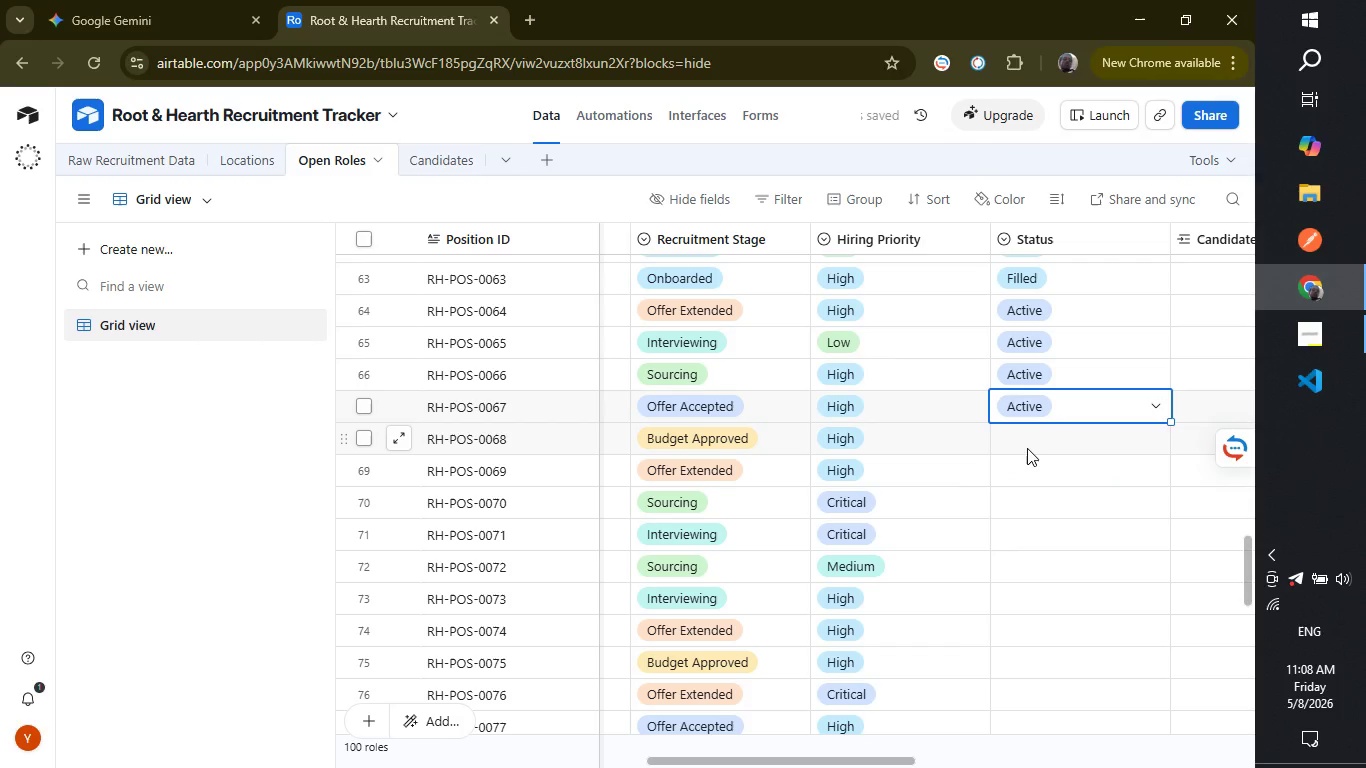 
left_click([1027, 448])
 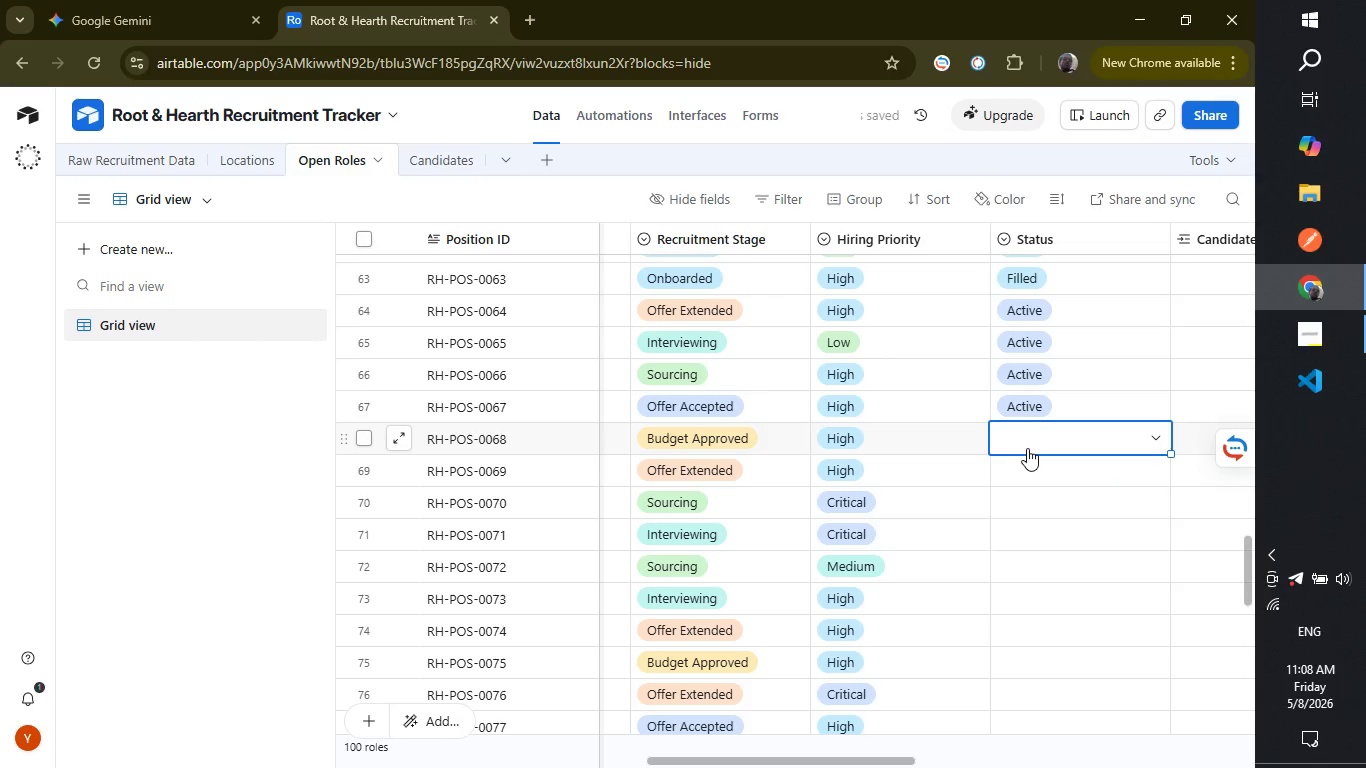 
key(A)
 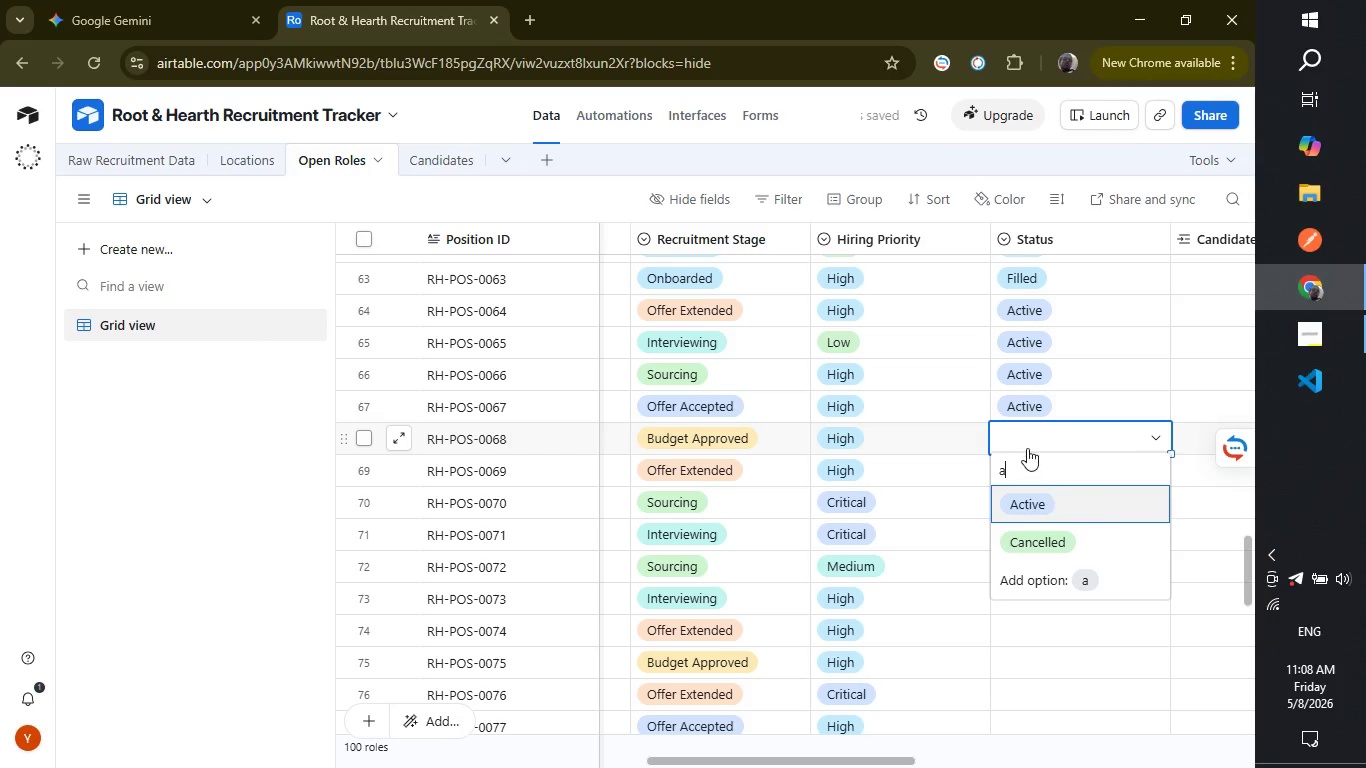 
key(Enter)
 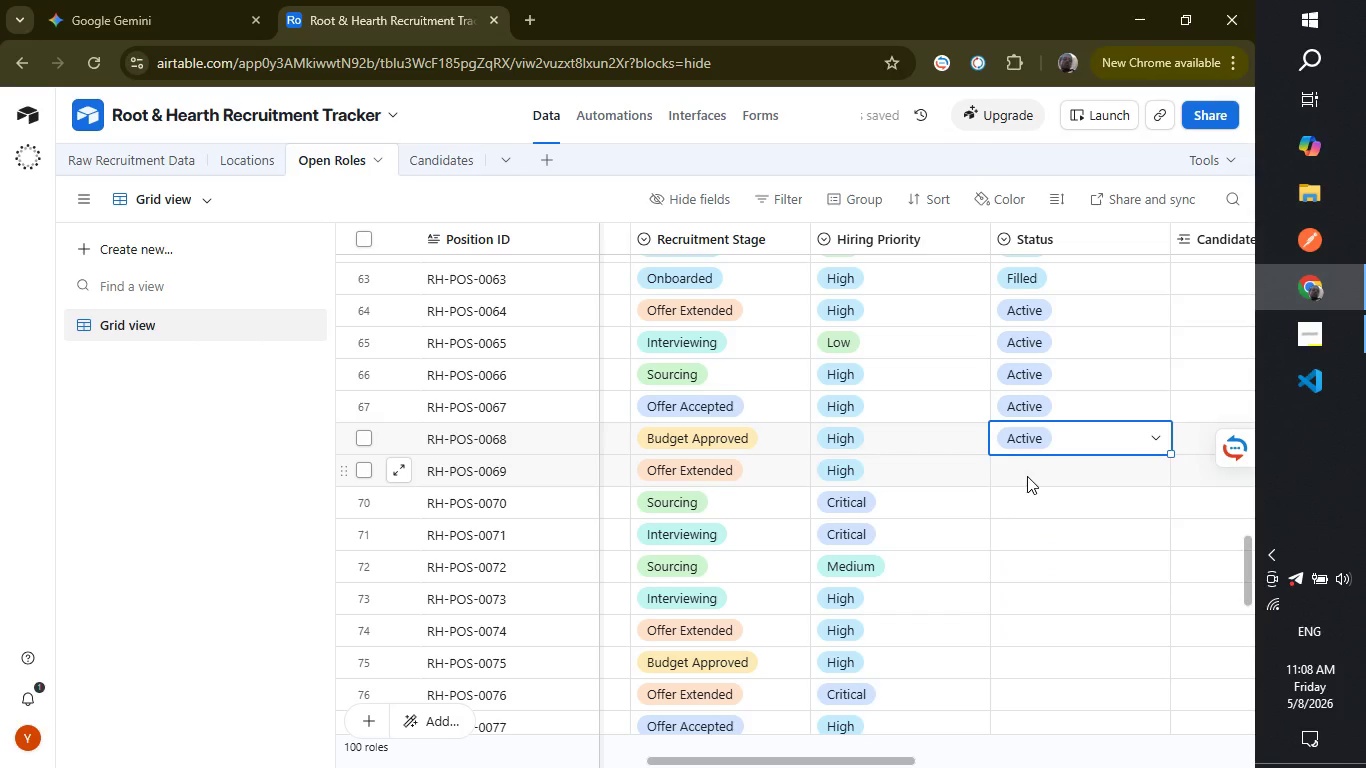 
left_click([1027, 476])
 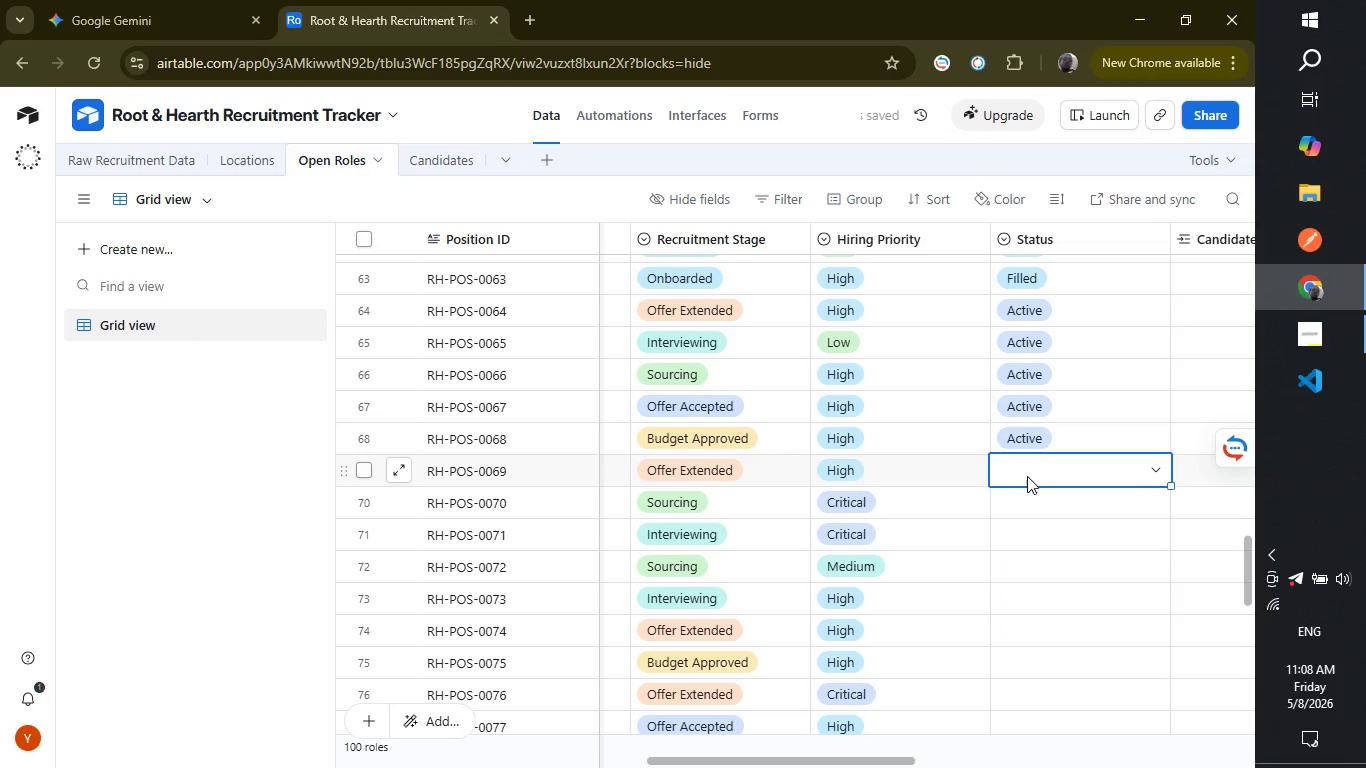 
key(A)
 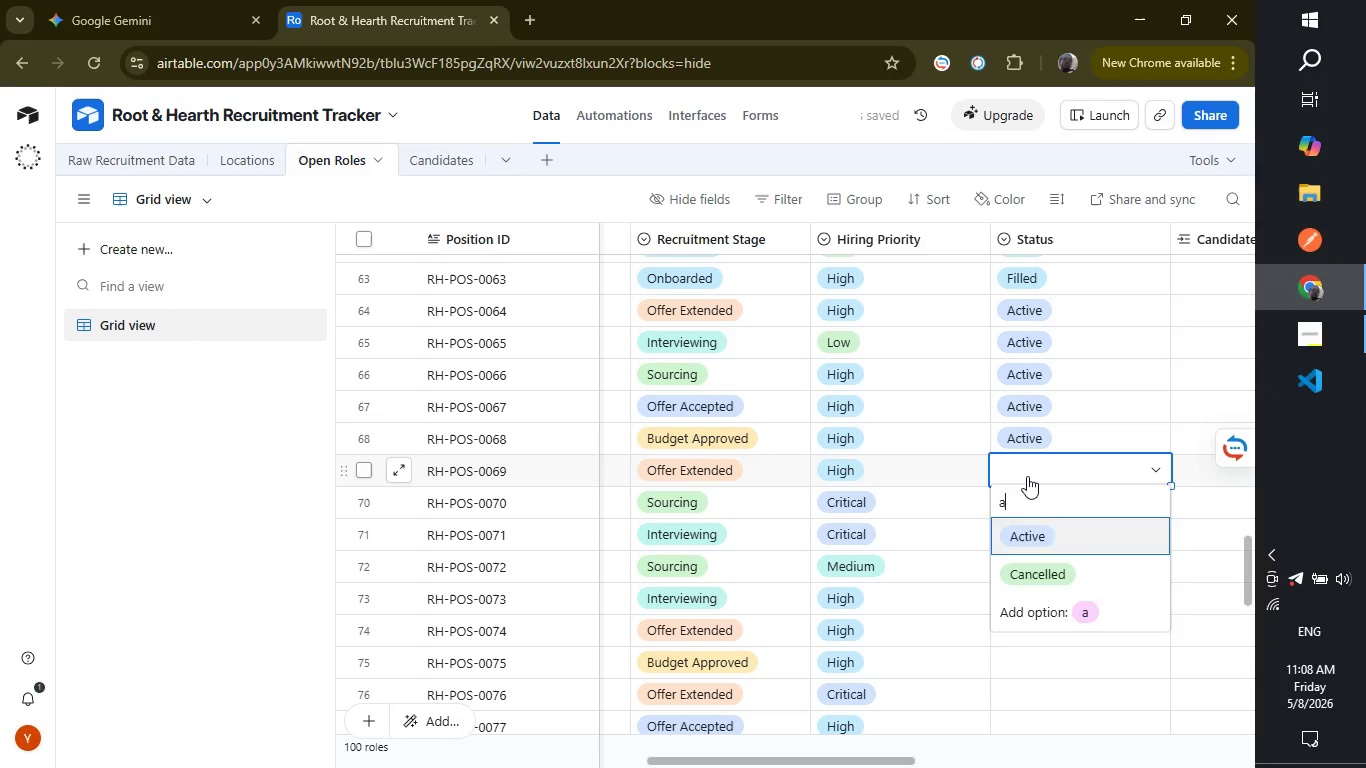 
key(Enter)
 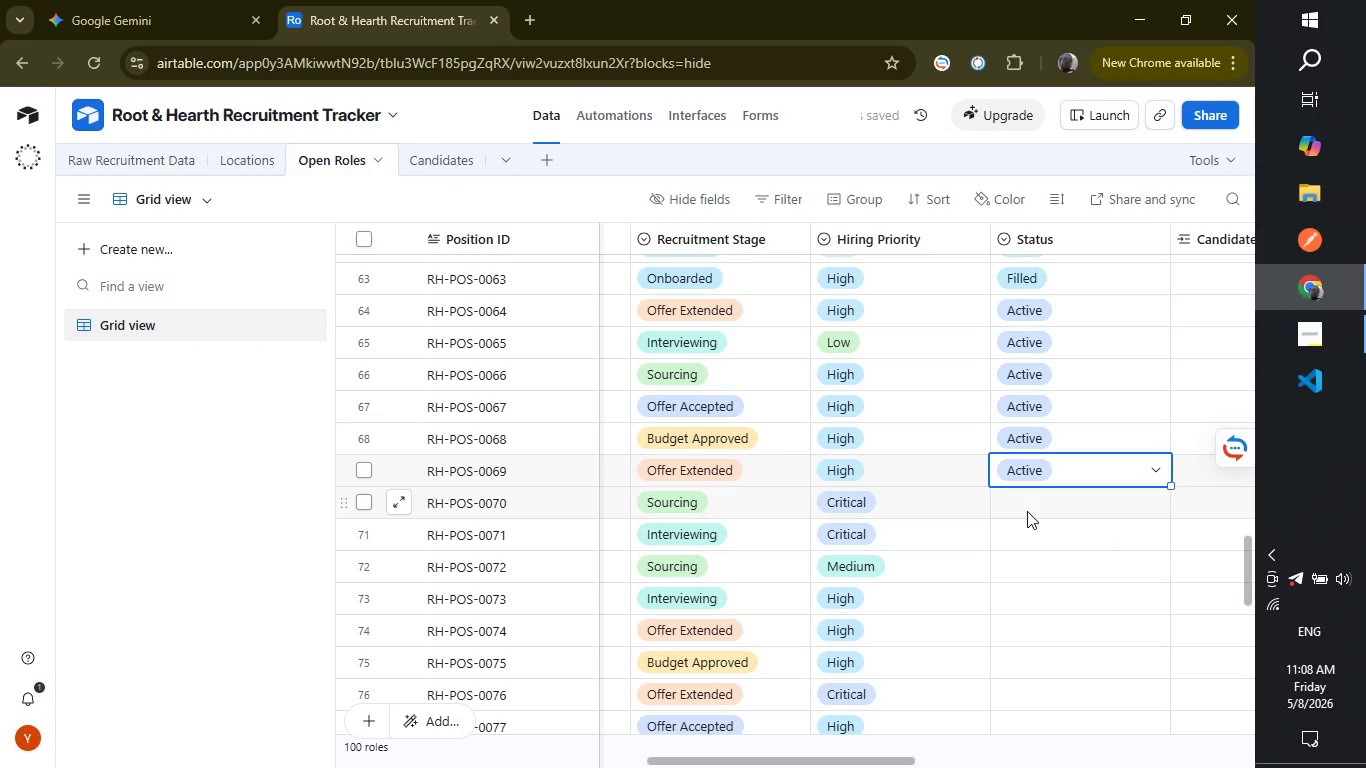 
left_click([1027, 511])
 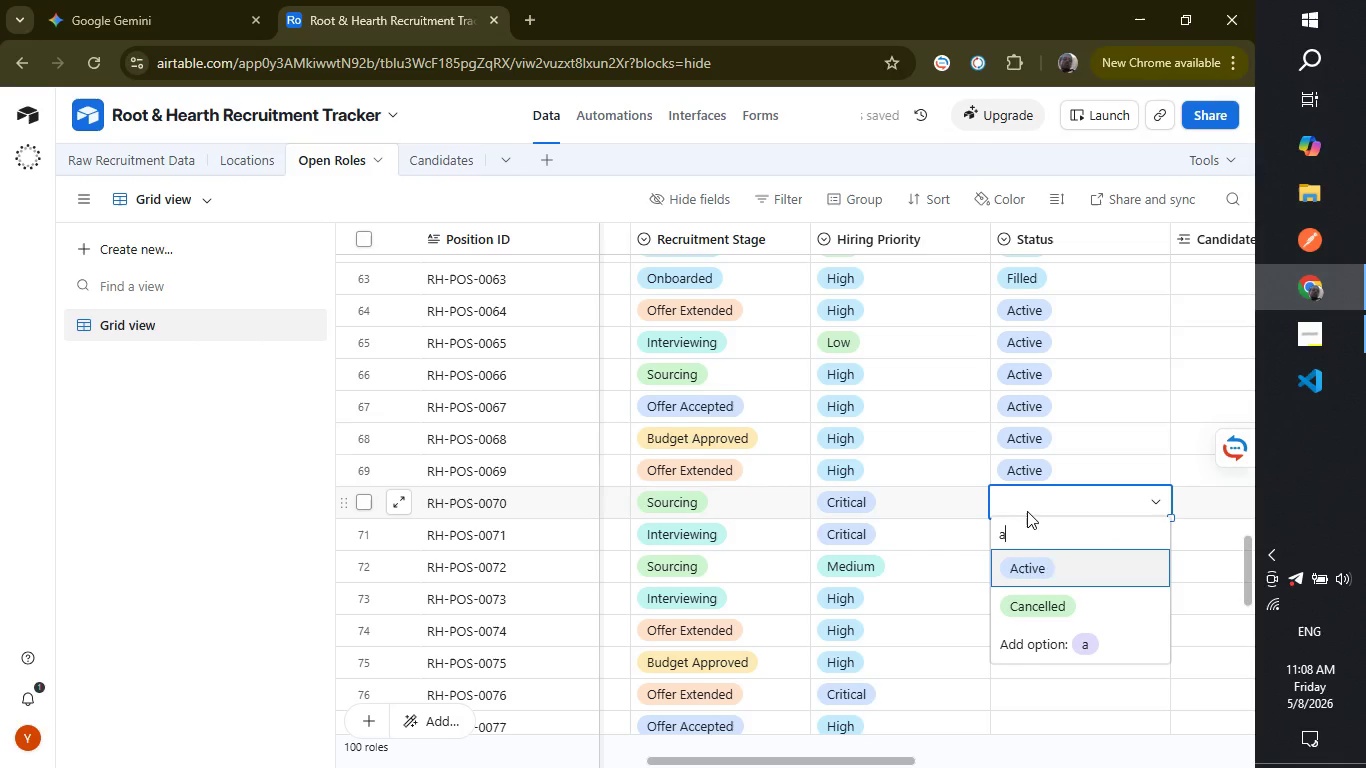 
key(A)
 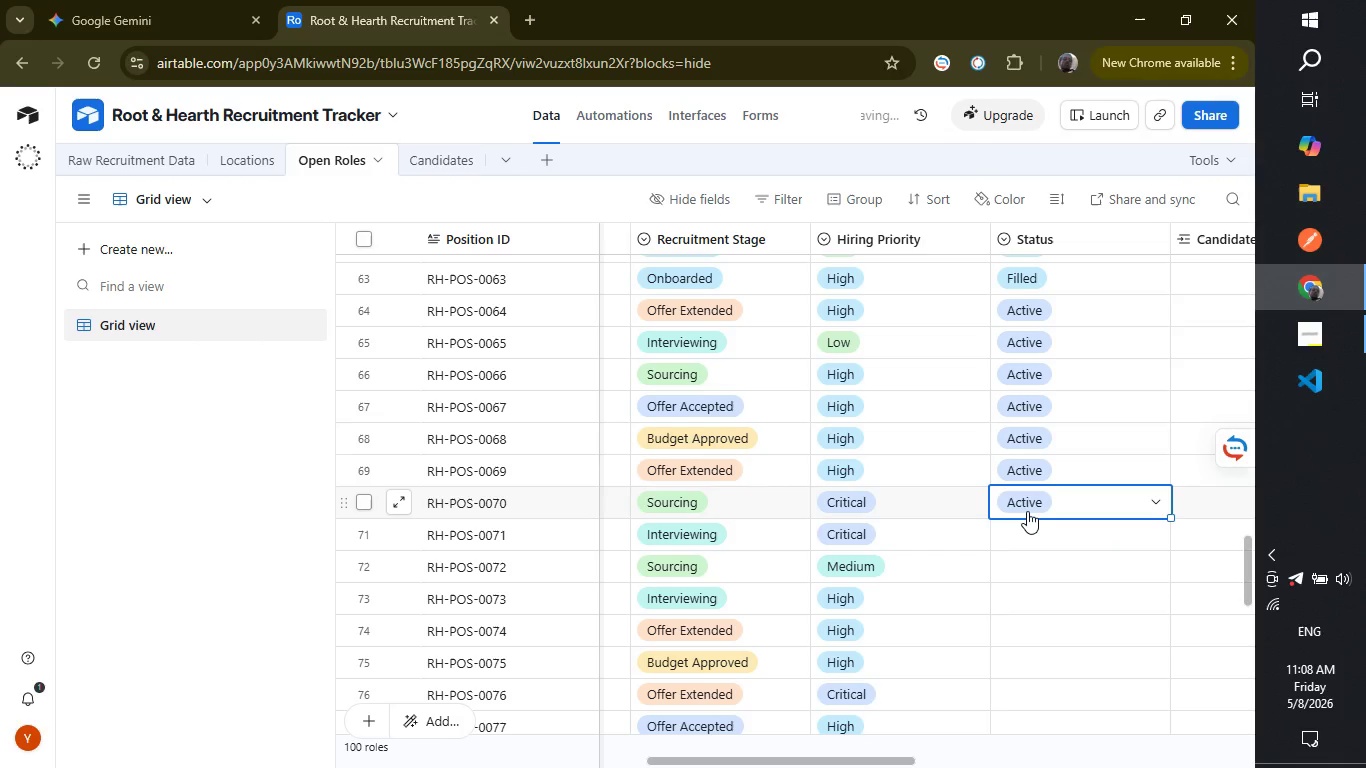 
key(Enter)
 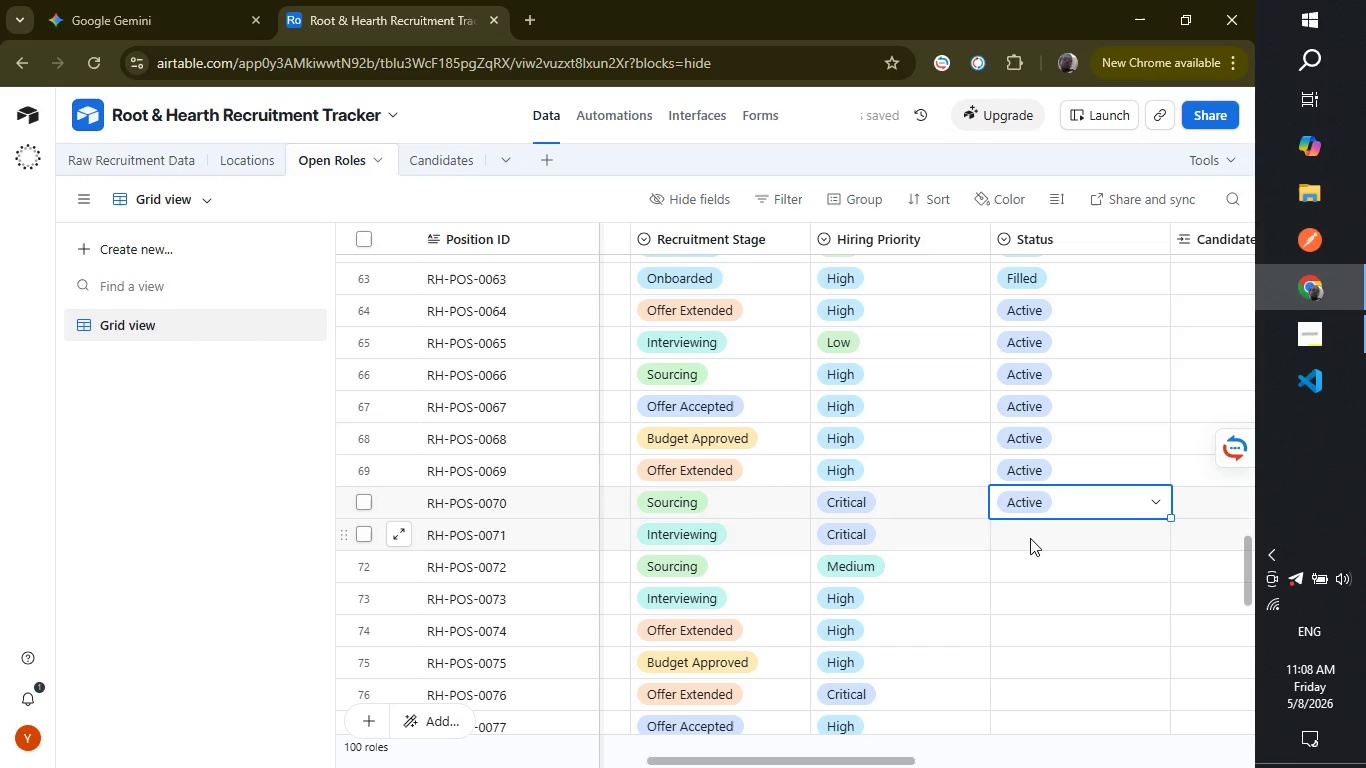 
left_click([1030, 538])
 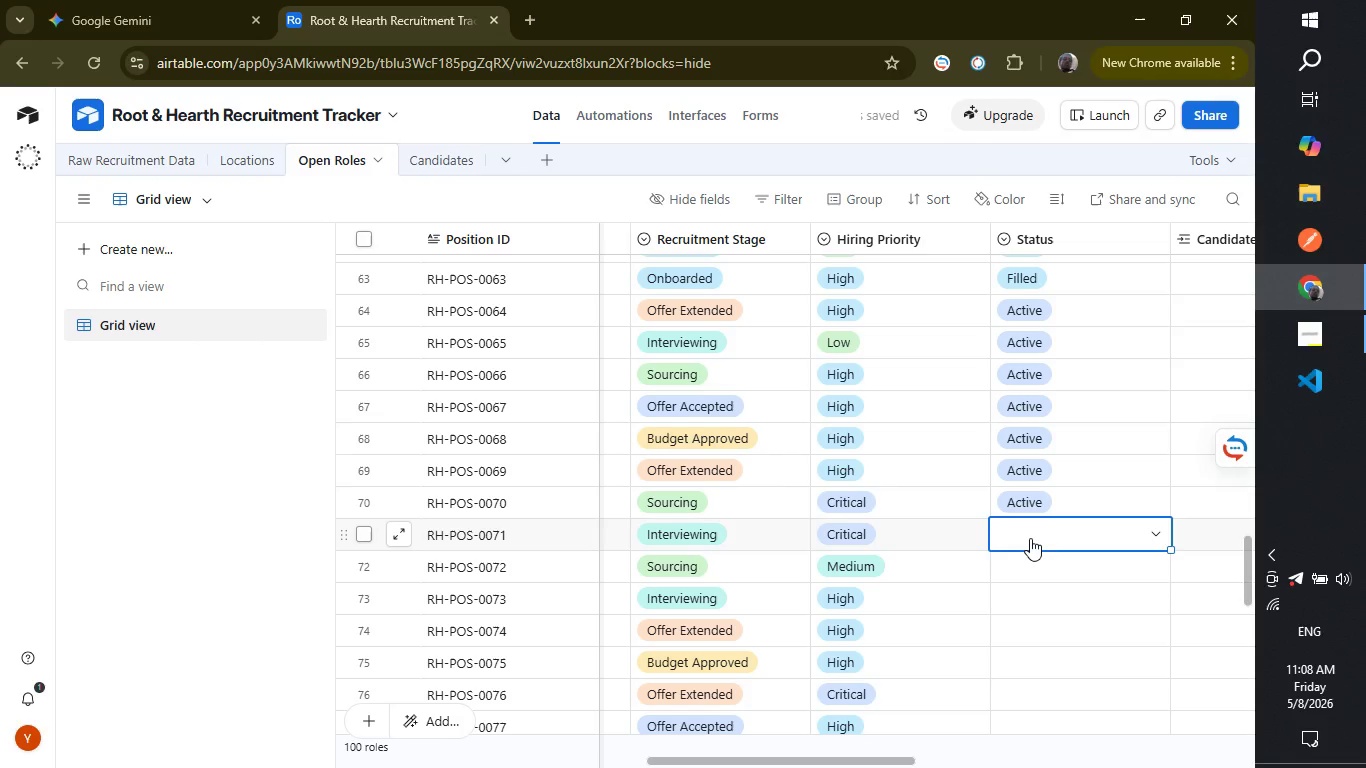 
key(A)
 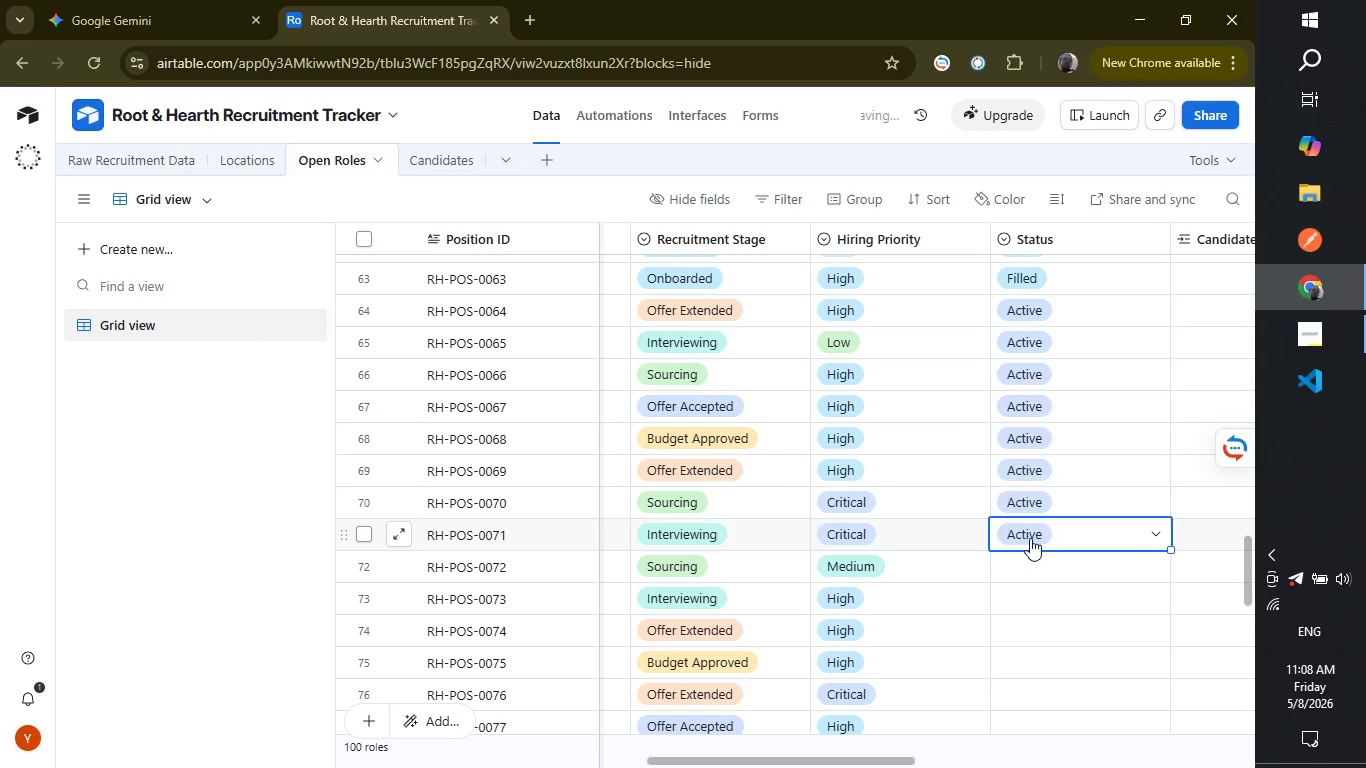 
key(Enter)
 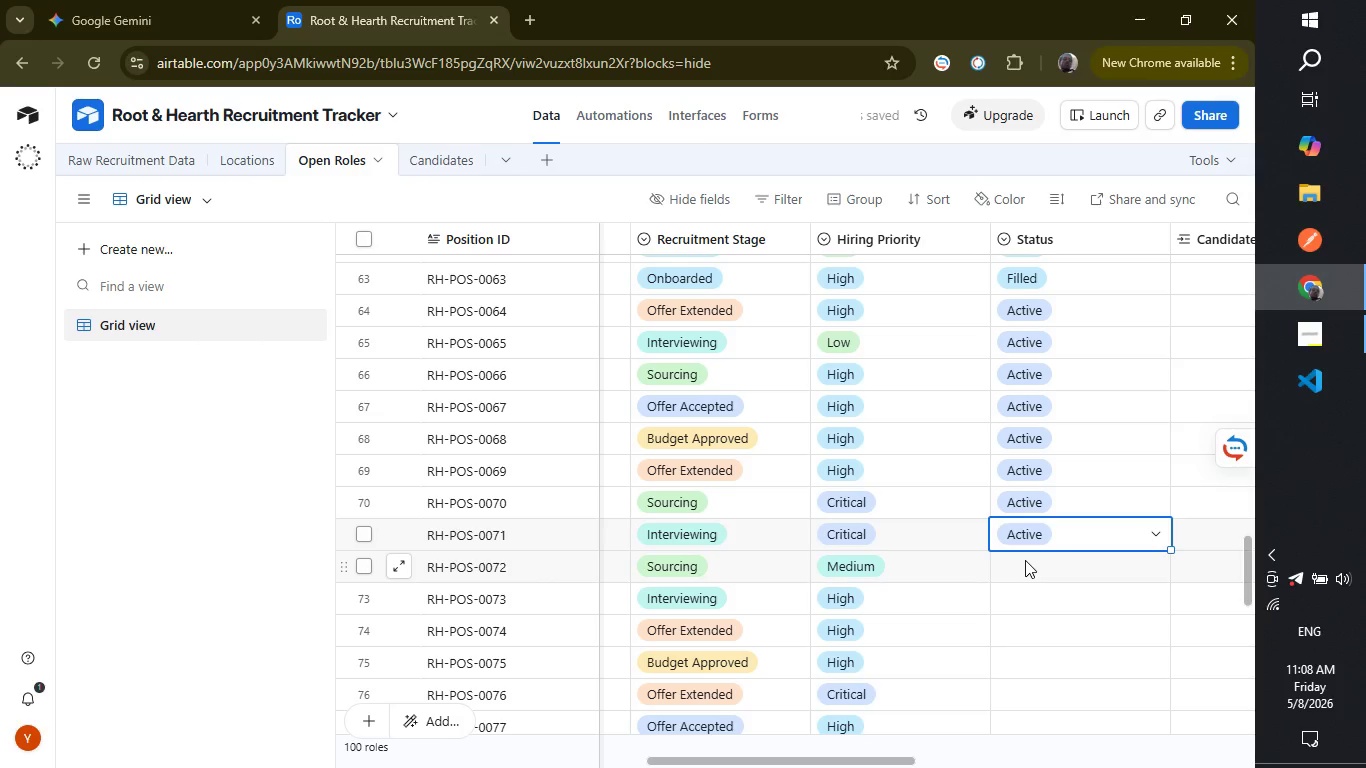 
left_click([1025, 560])
 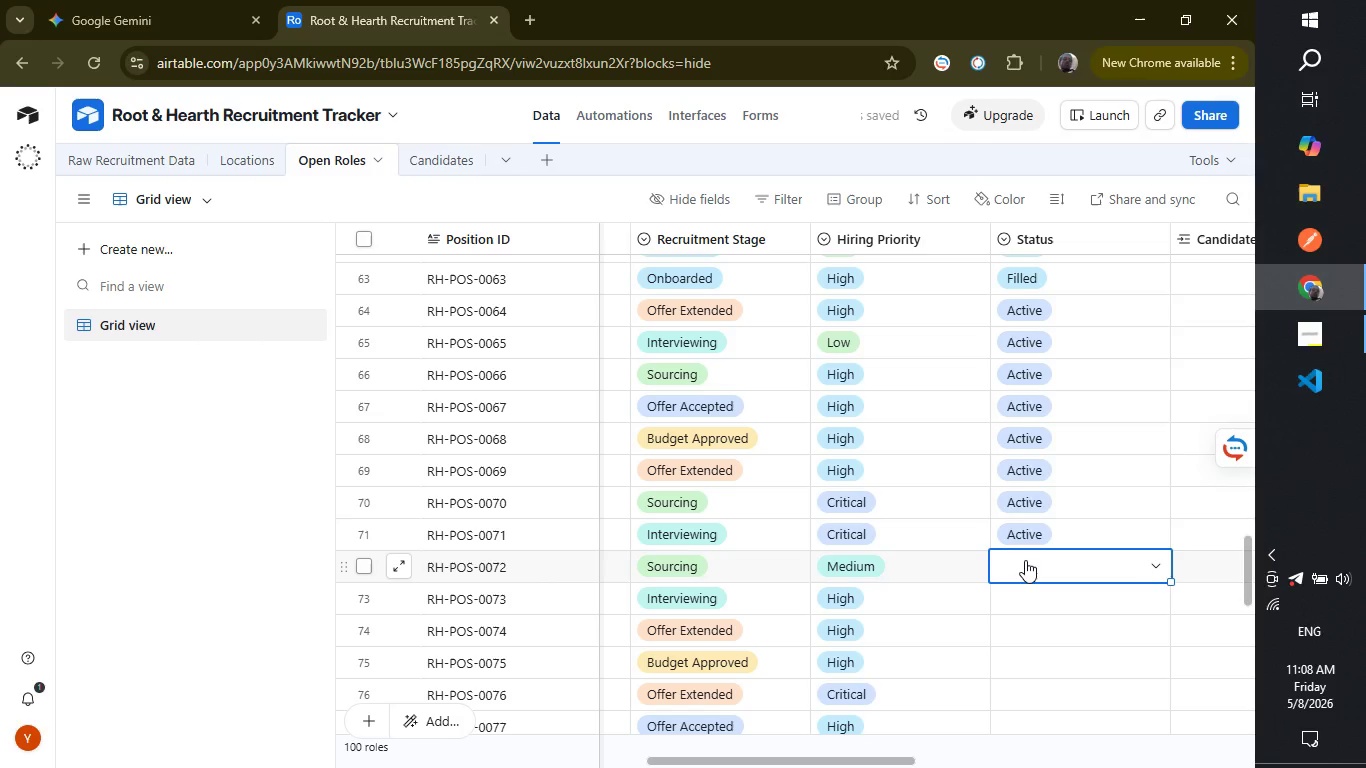 
key(A)
 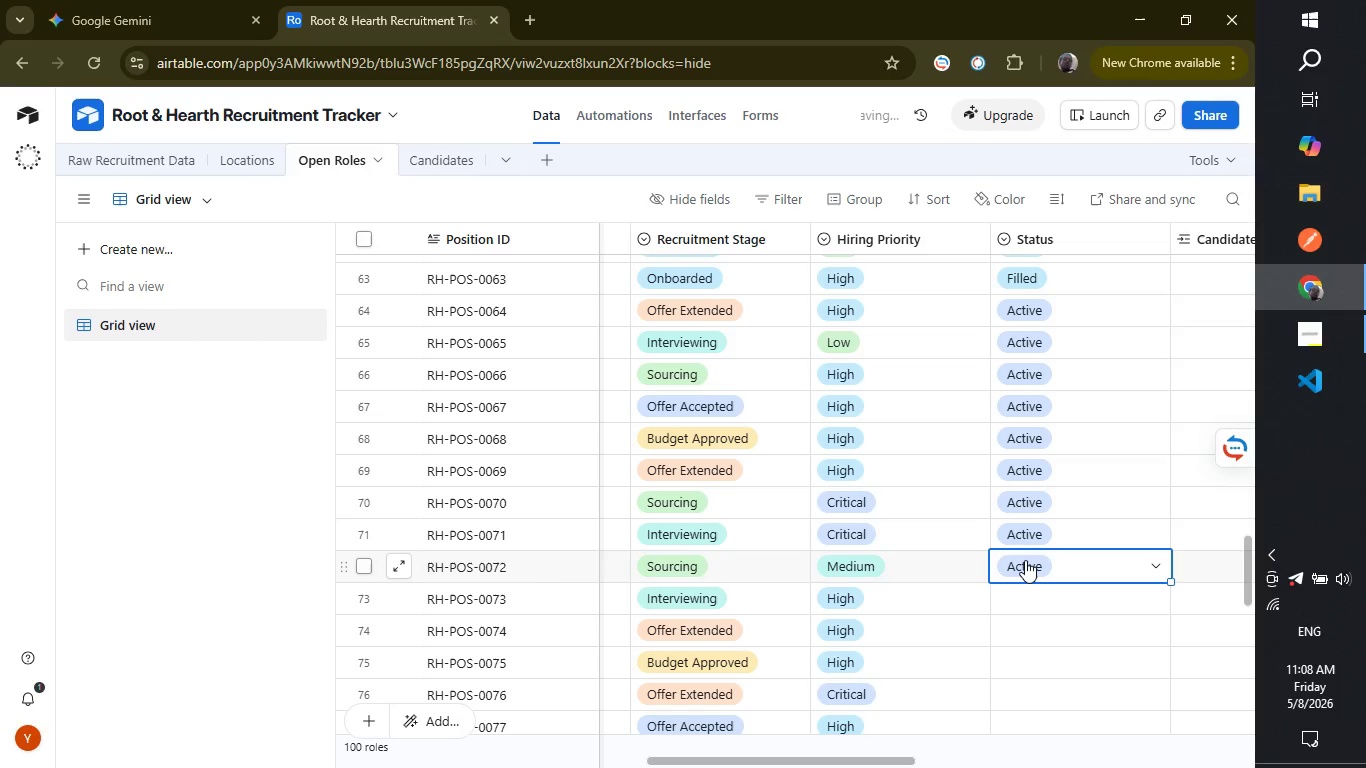 
key(Enter)
 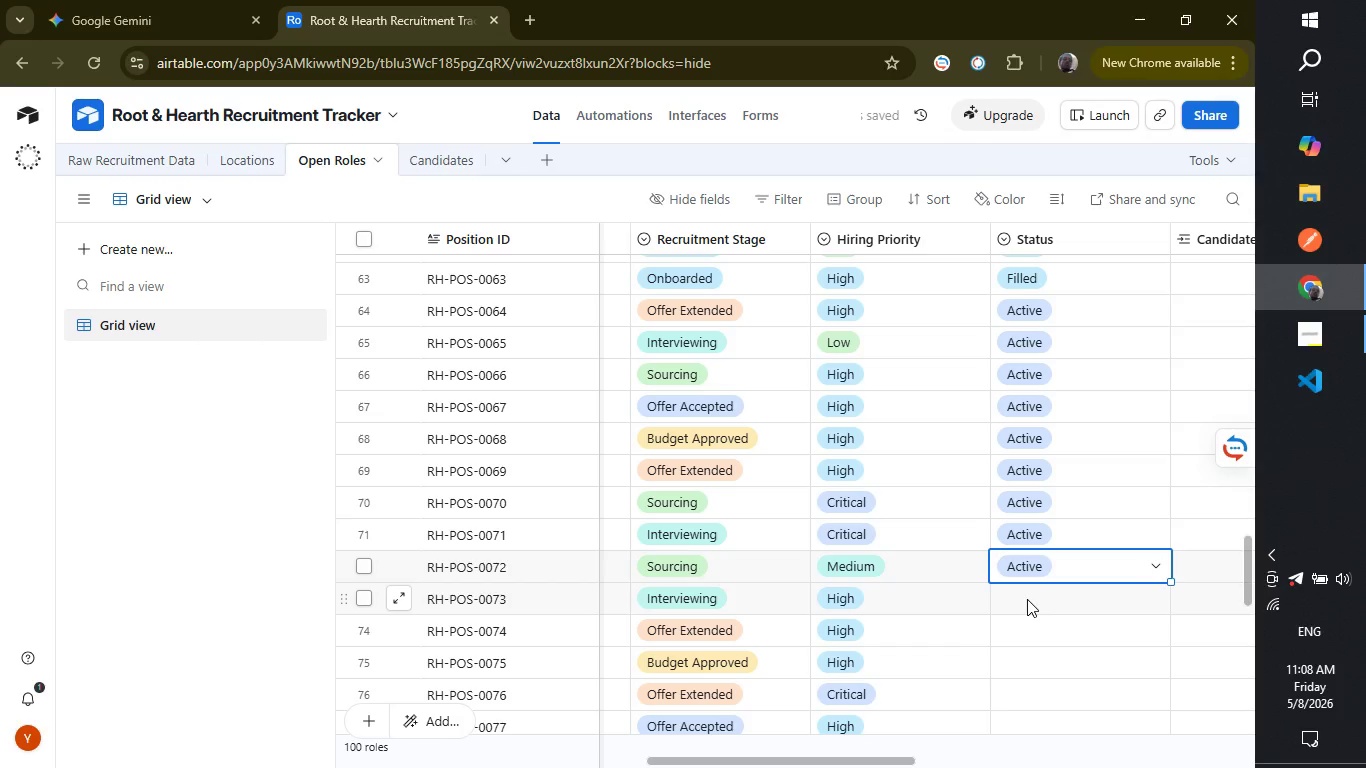 
left_click([1027, 599])
 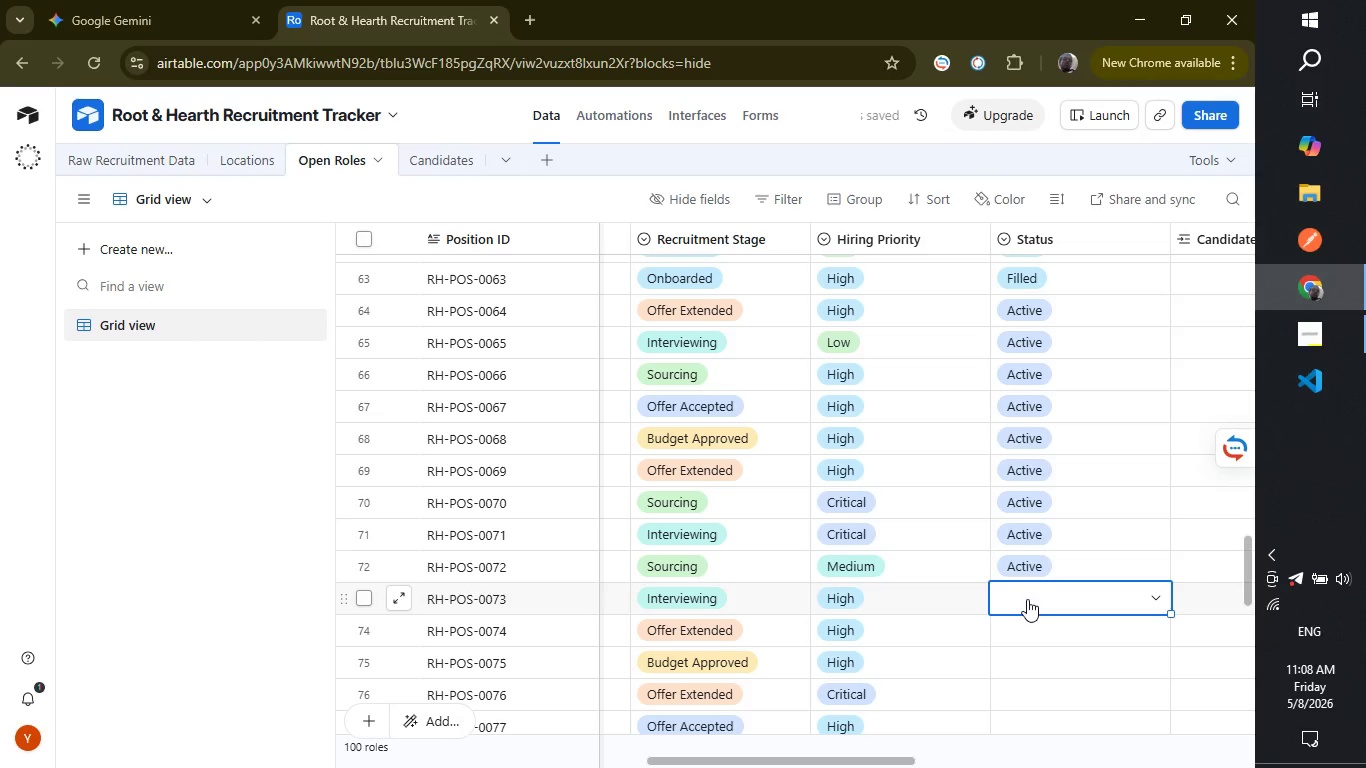 
key(A)
 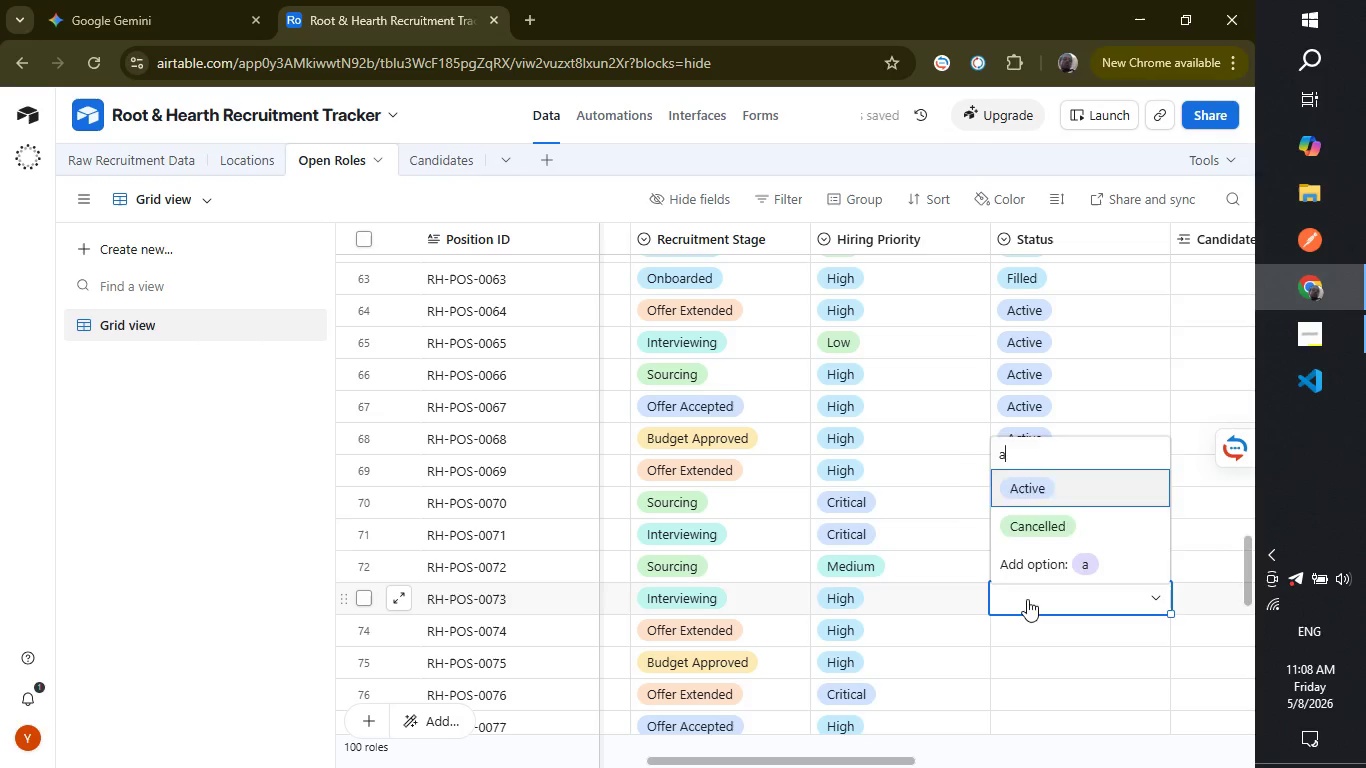 
key(Enter)
 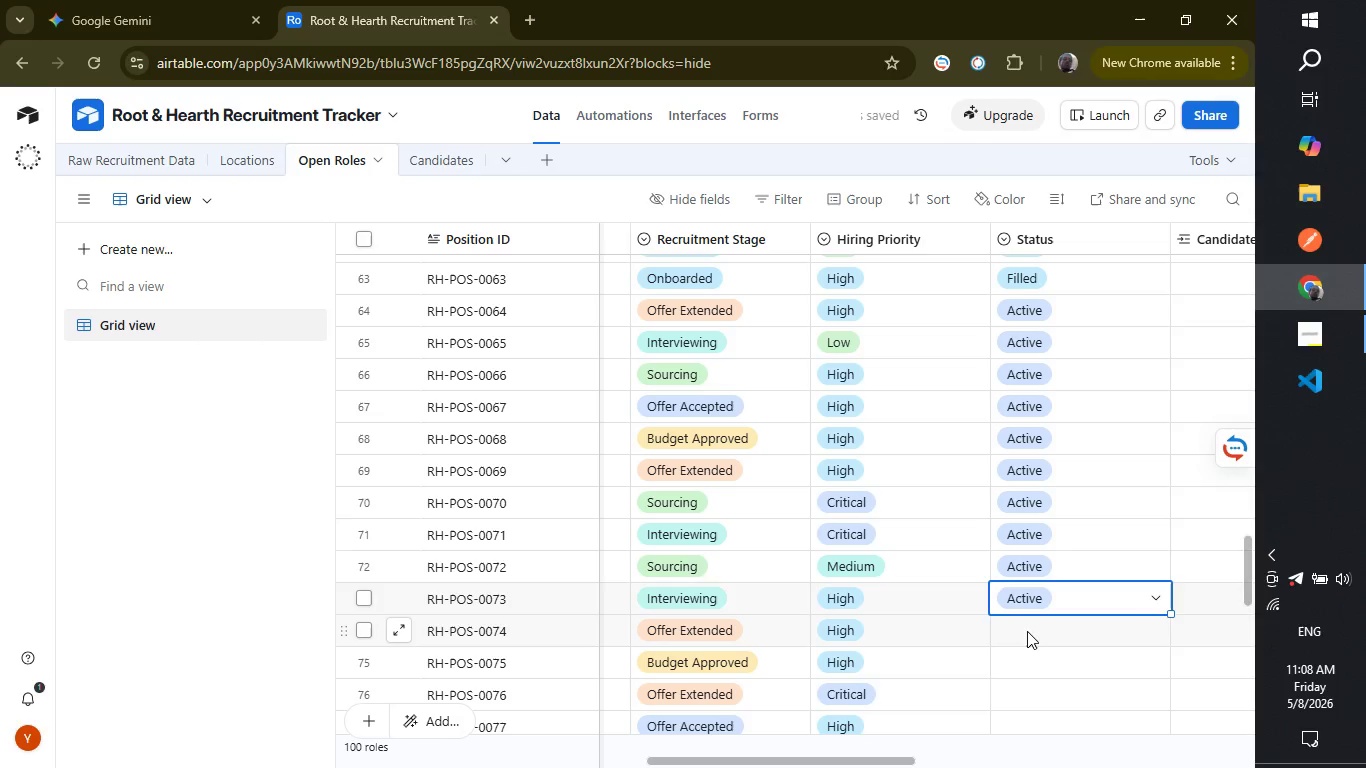 
left_click([1027, 631])
 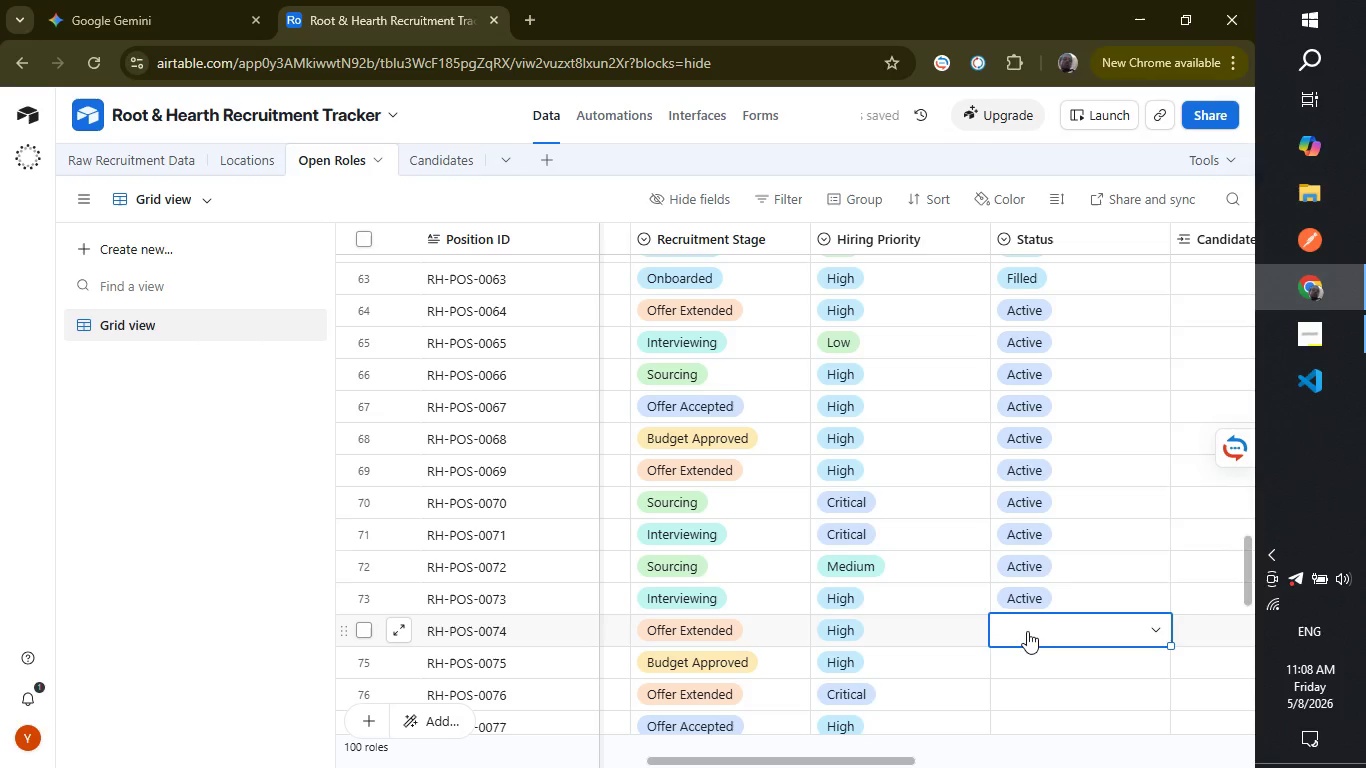 
key(A)
 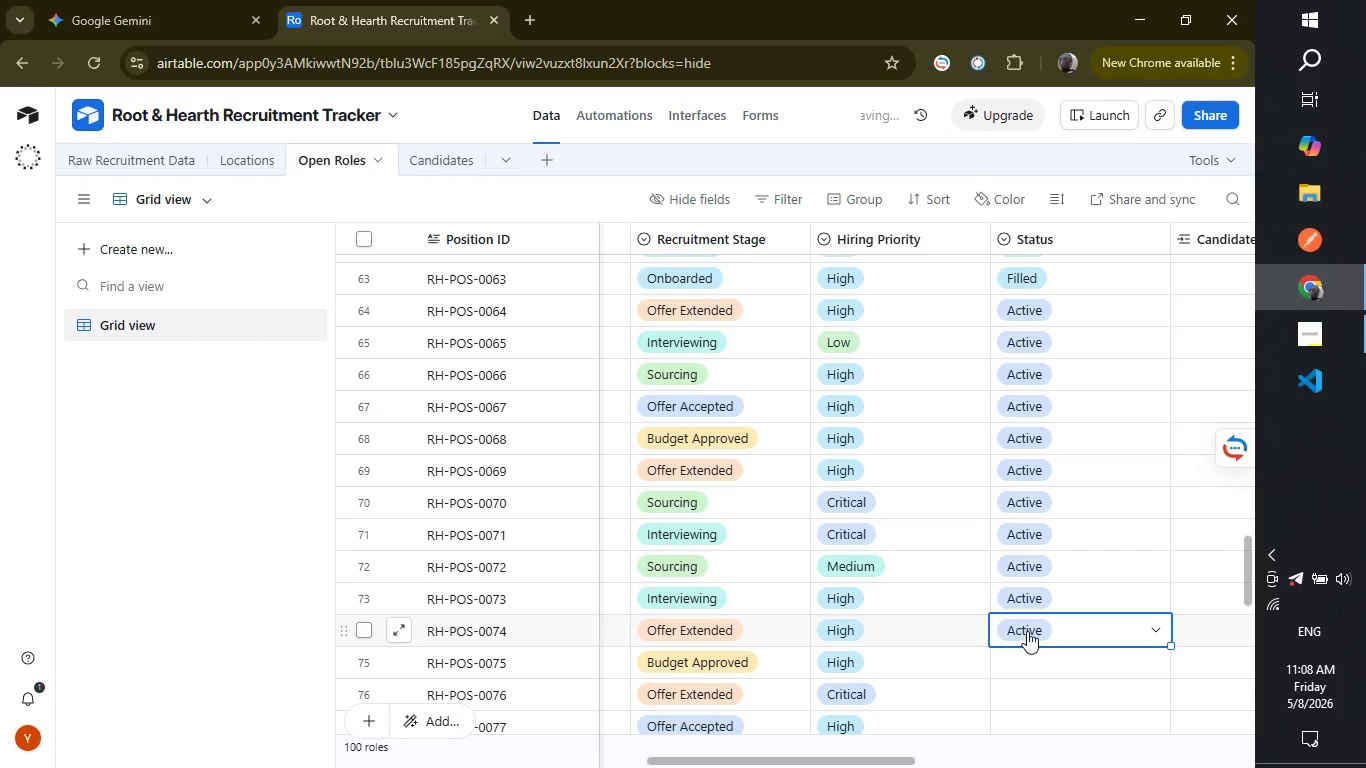 
key(Enter)
 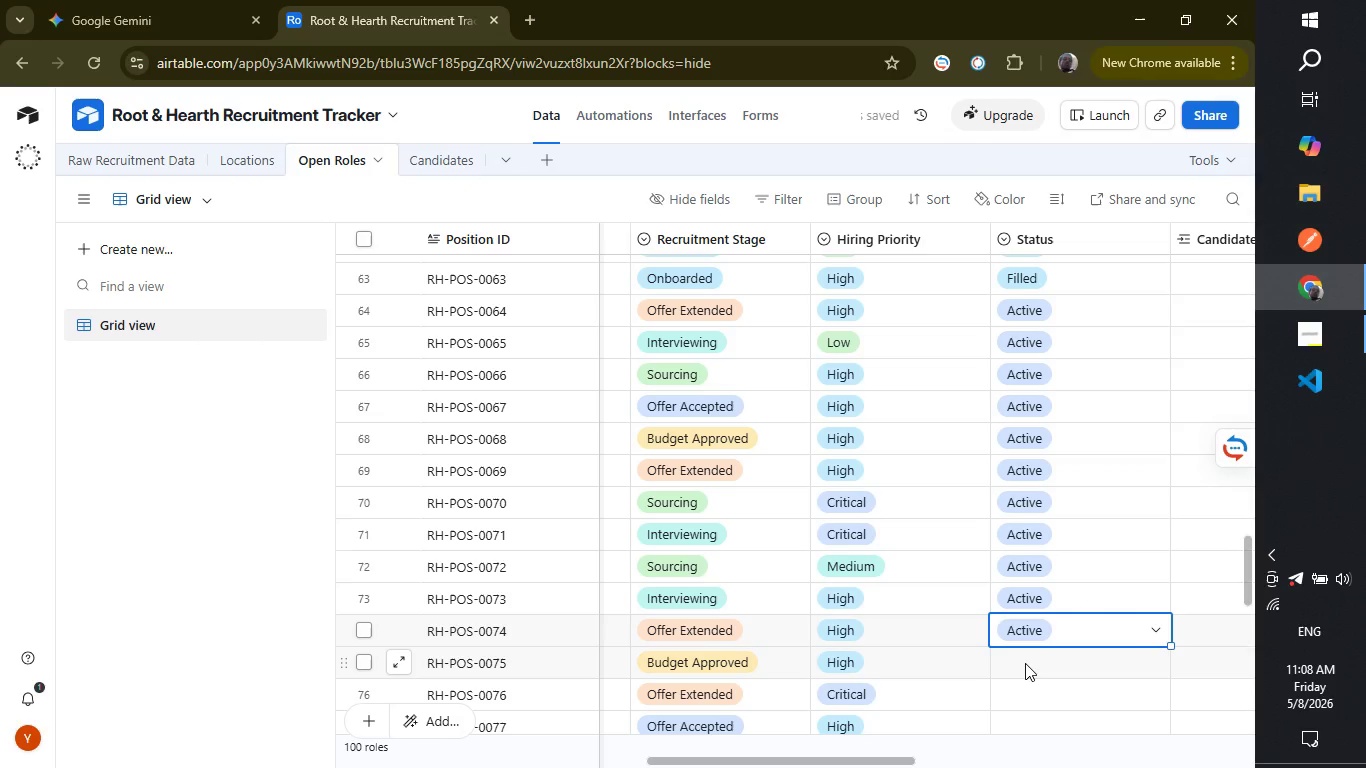 
left_click([1025, 663])
 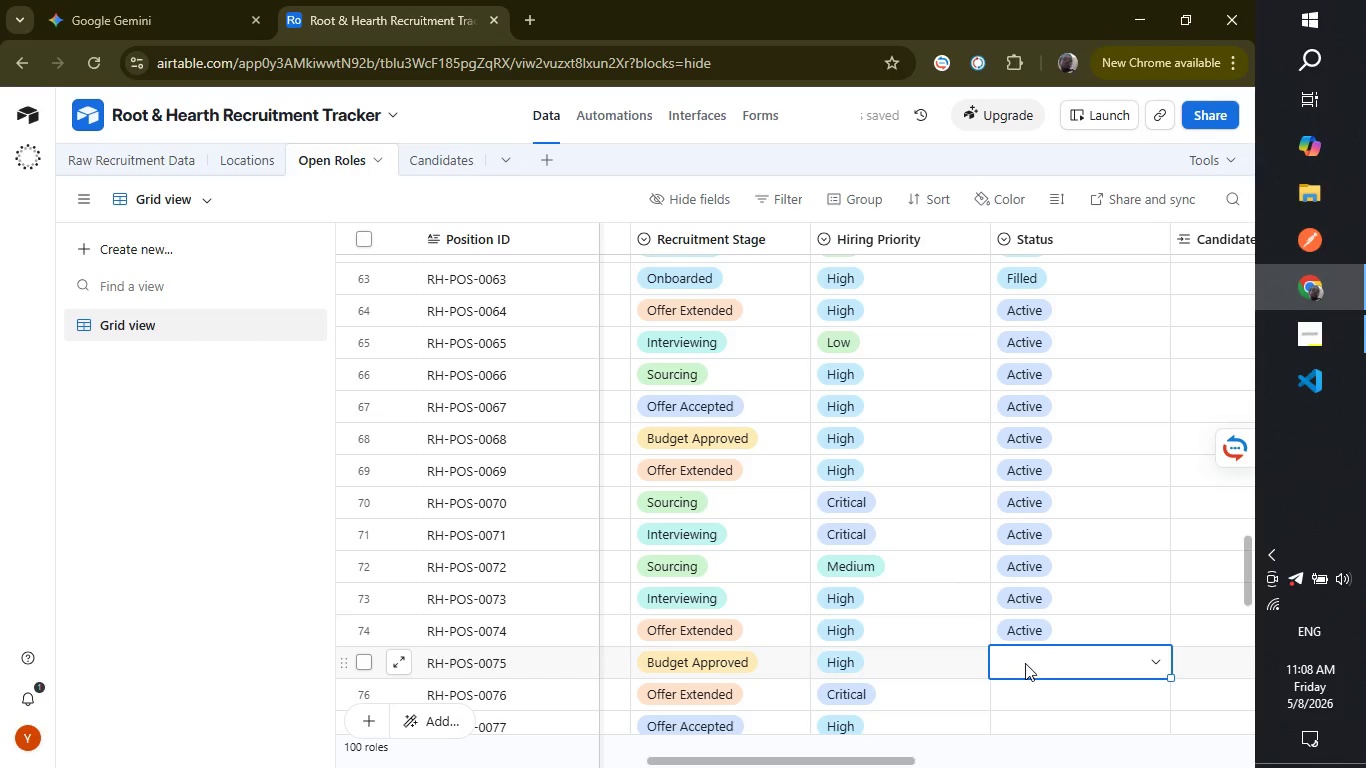 
key(A)
 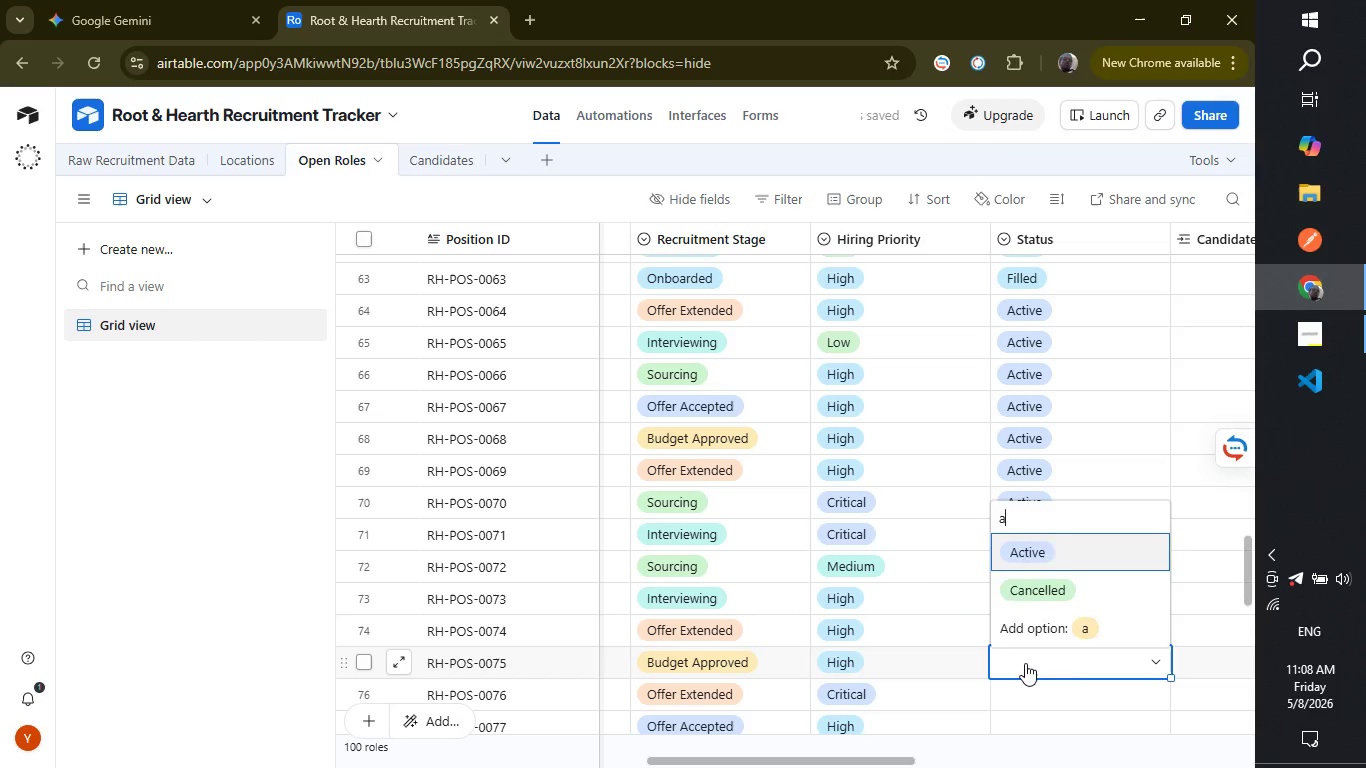 
key(Enter)
 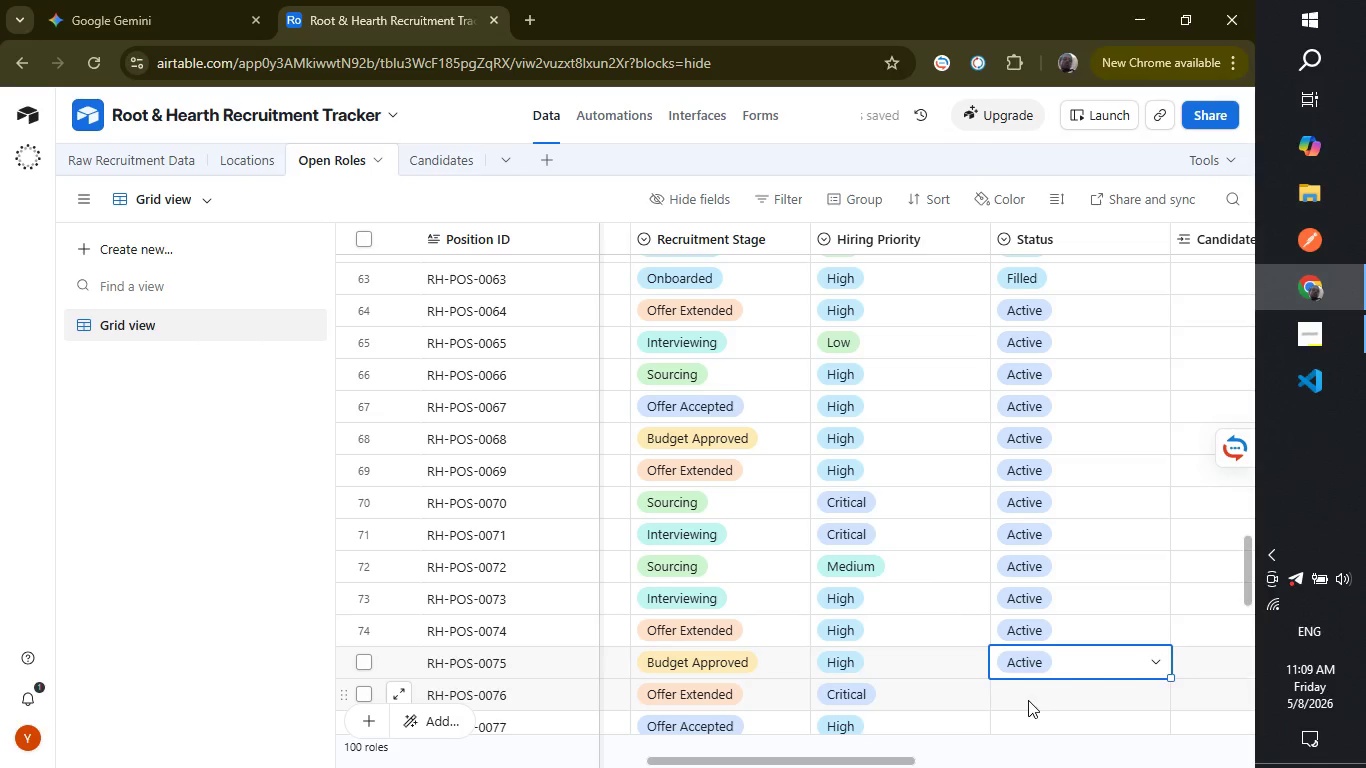 
left_click([1028, 700])
 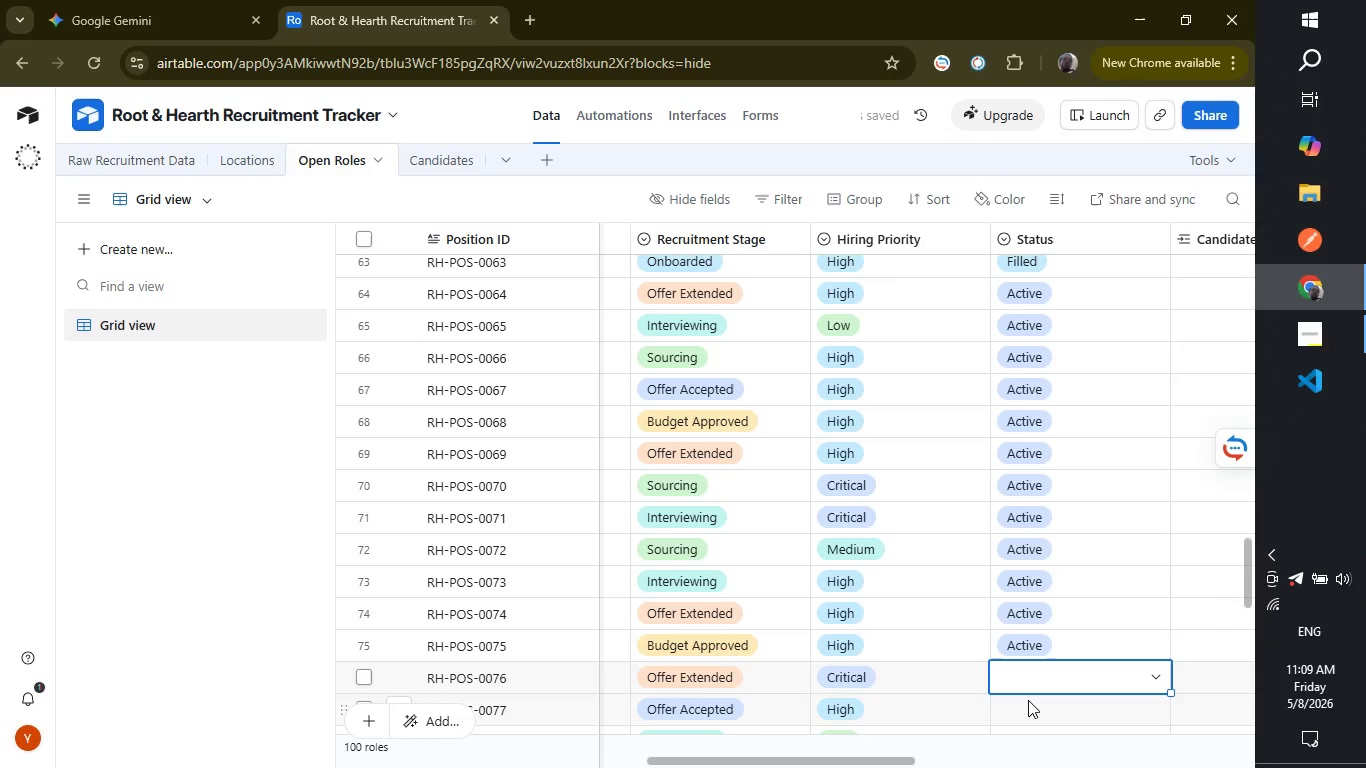 
key(A)
 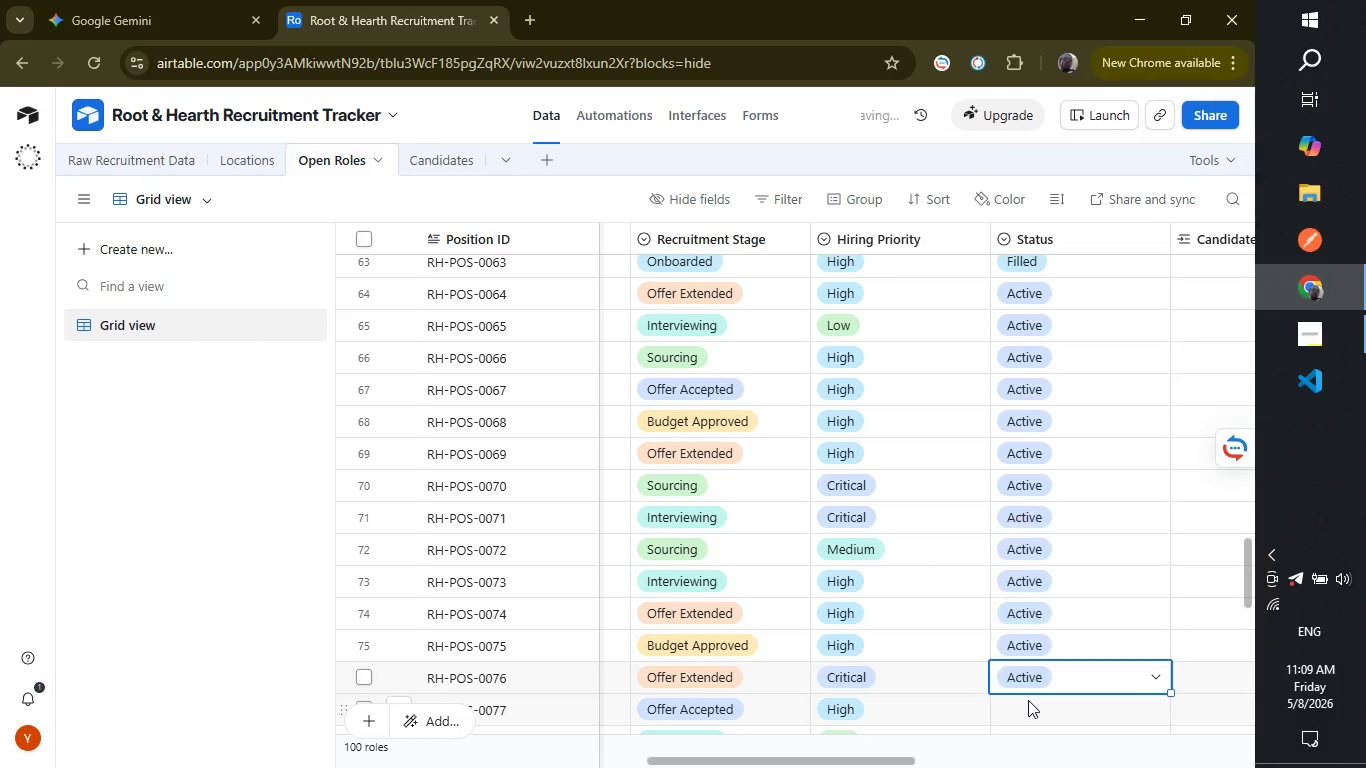 
key(Enter)
 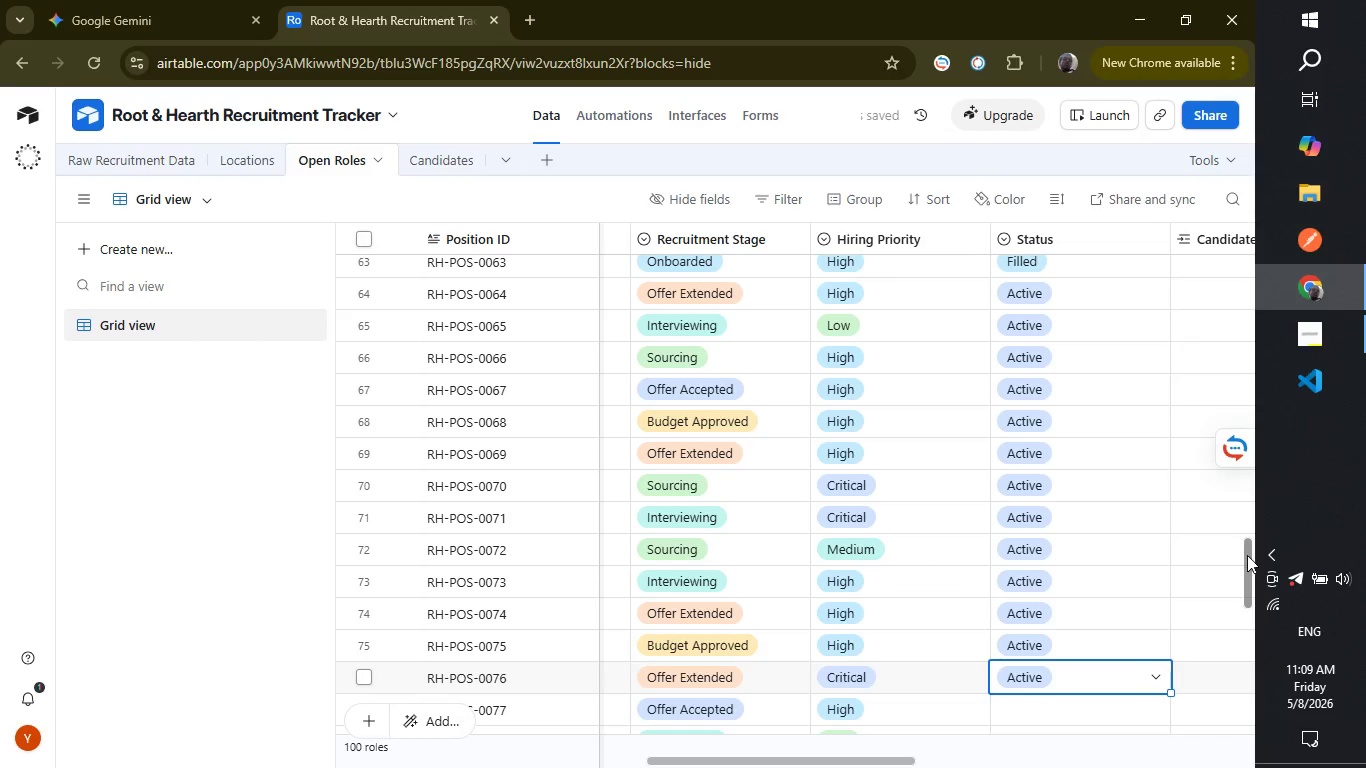 
left_click_drag(start_coordinate=[1247, 555], to_coordinate=[1231, 606])
 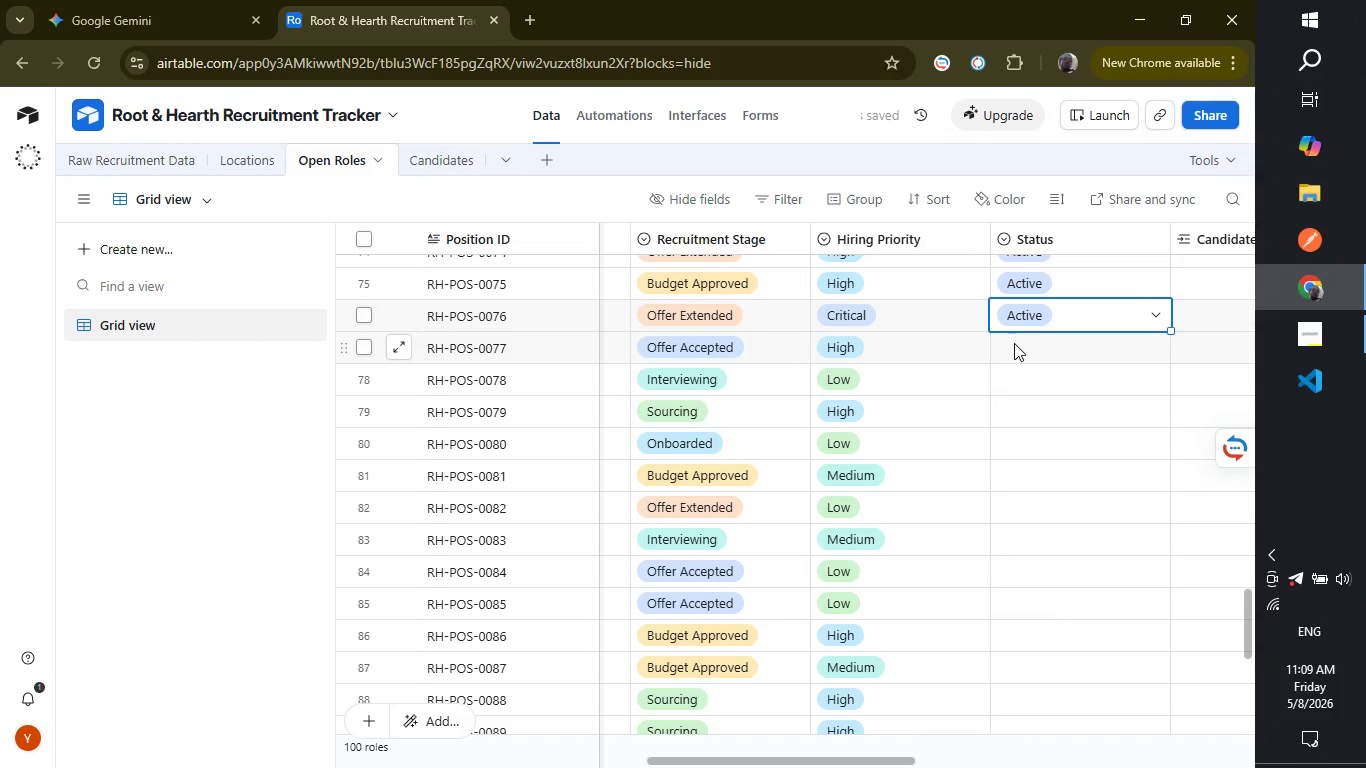 
left_click([1014, 343])
 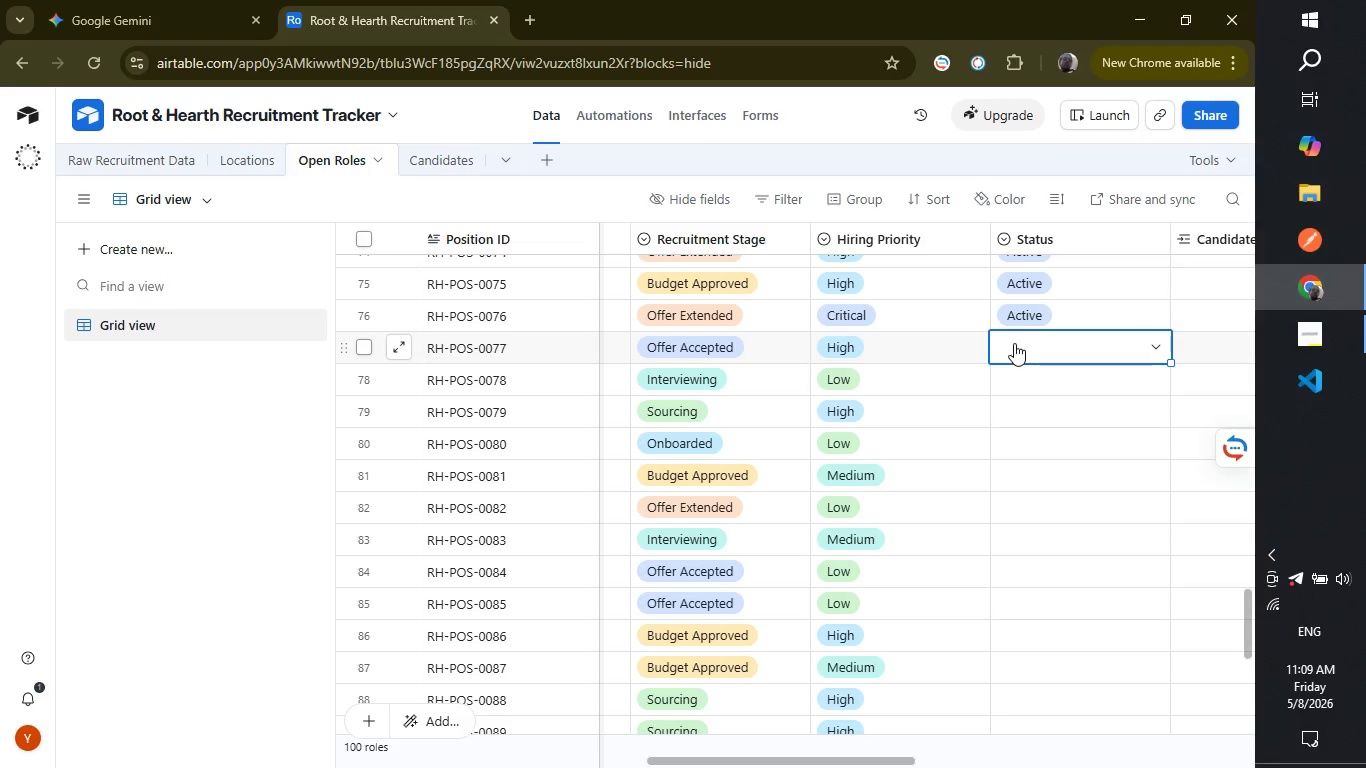 
key(A)
 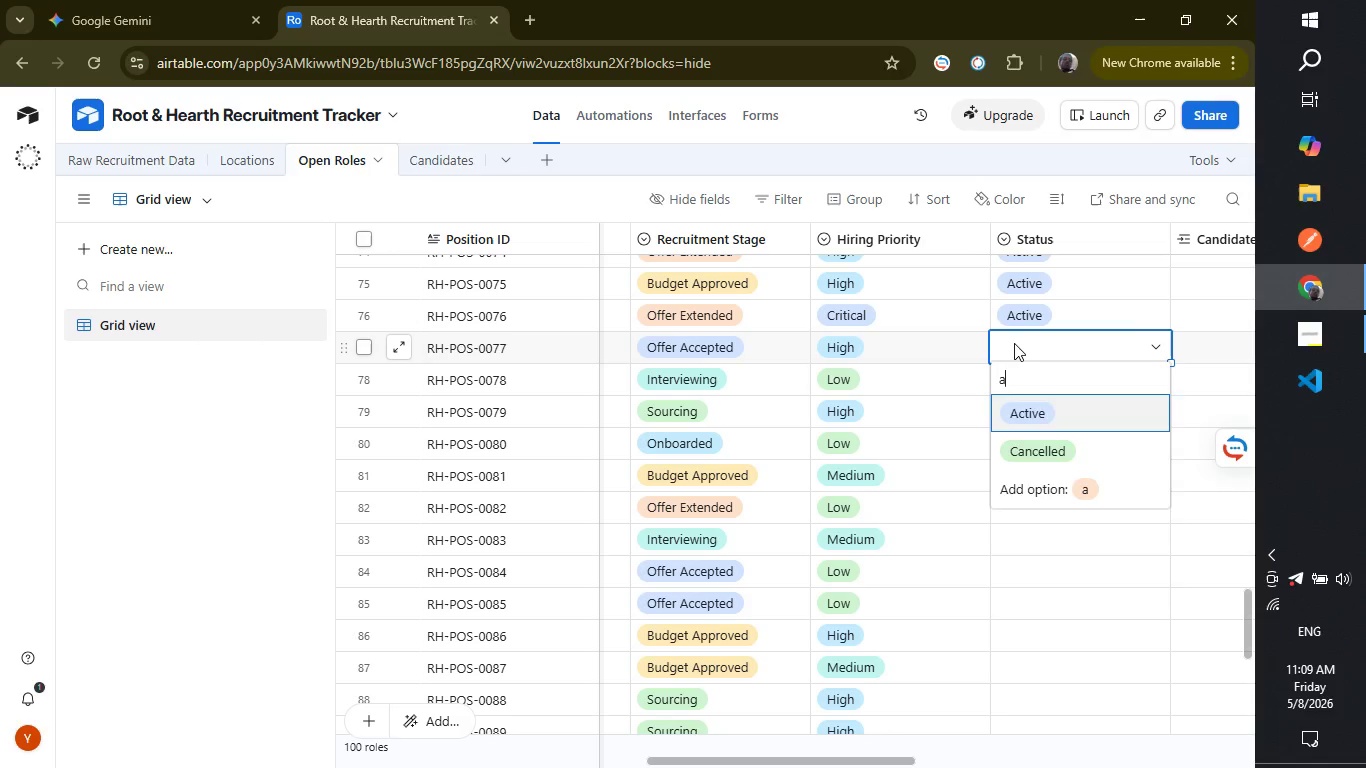 
key(Enter)
 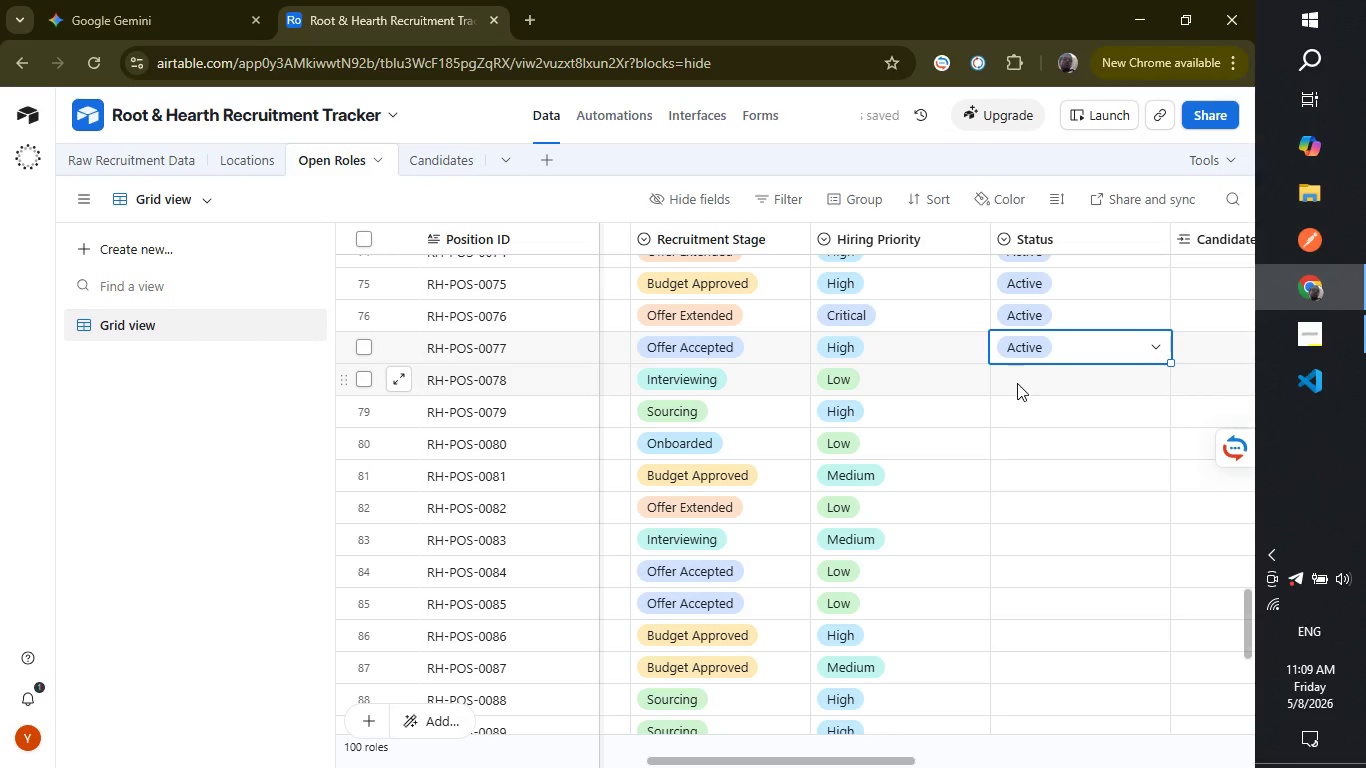 
left_click([1017, 384])
 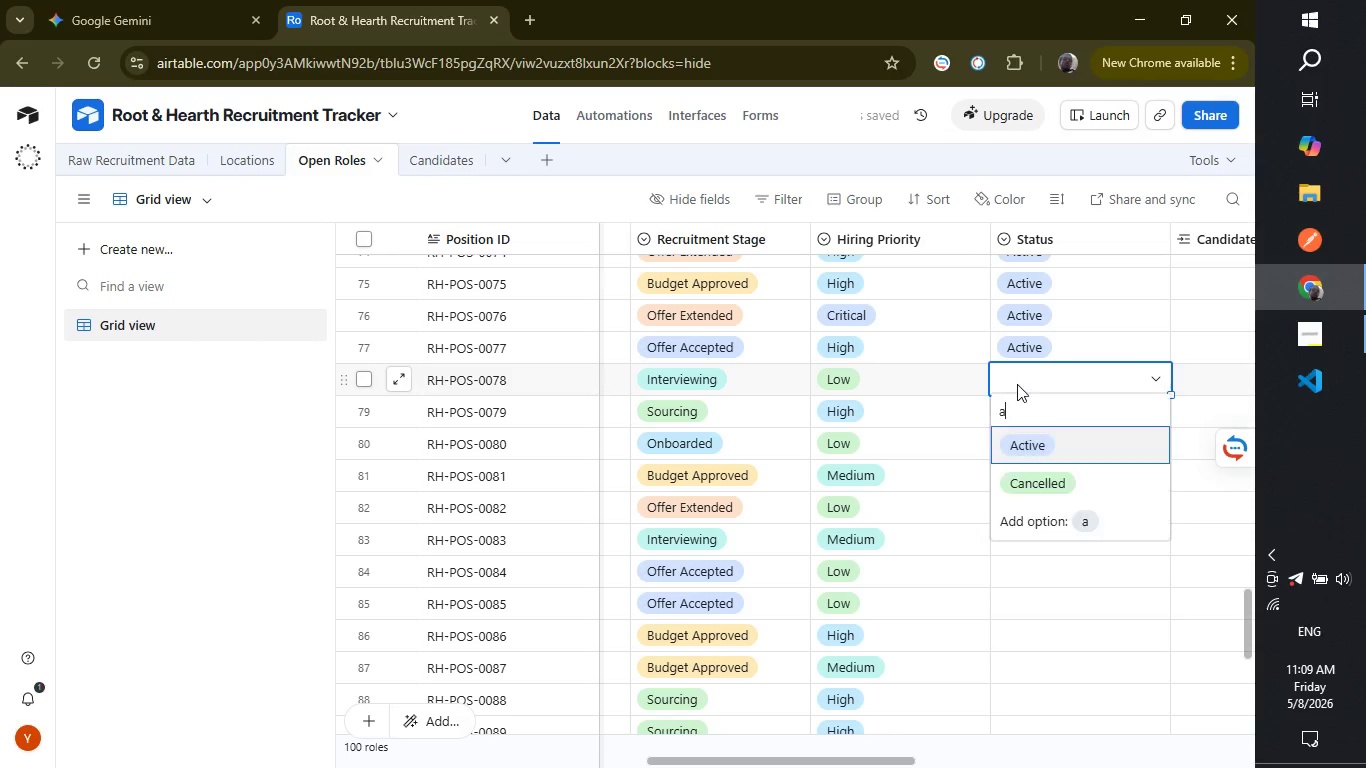 
key(A)
 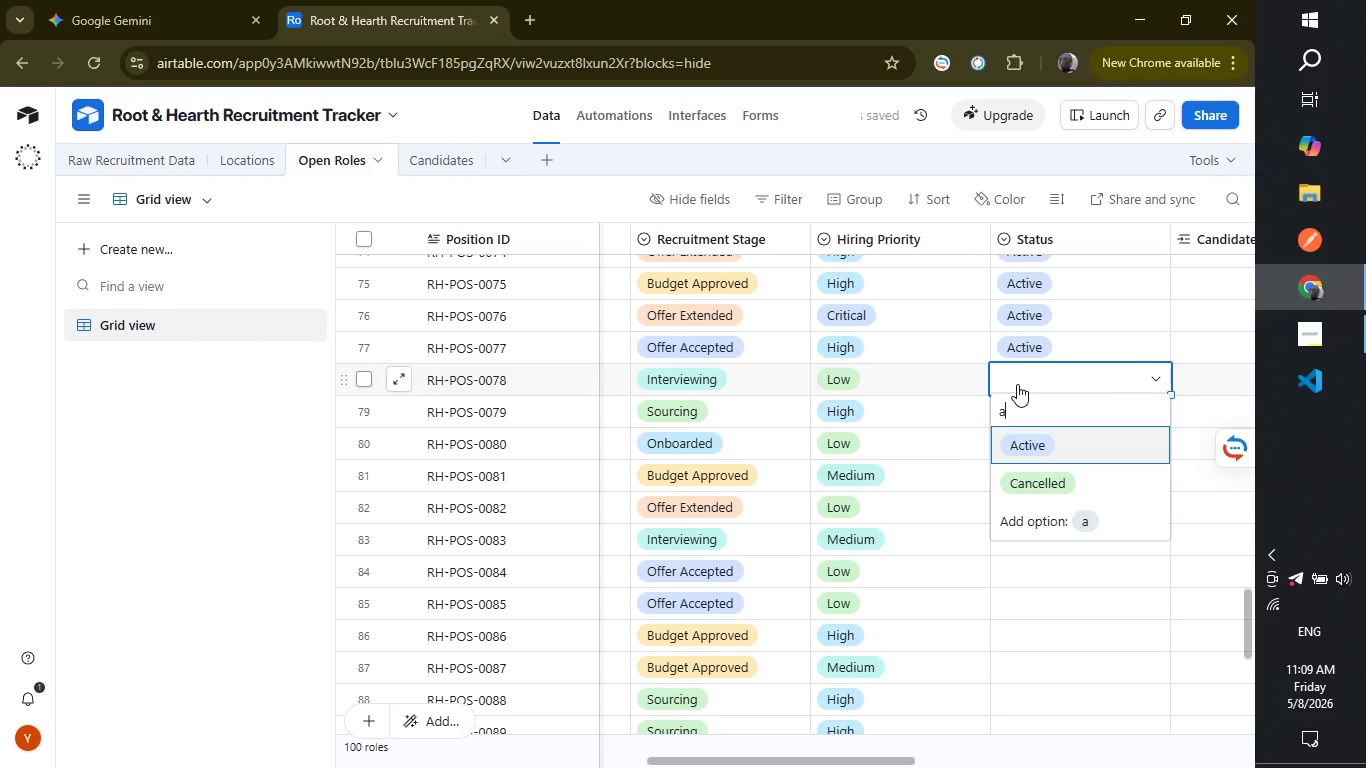 
key(Enter)
 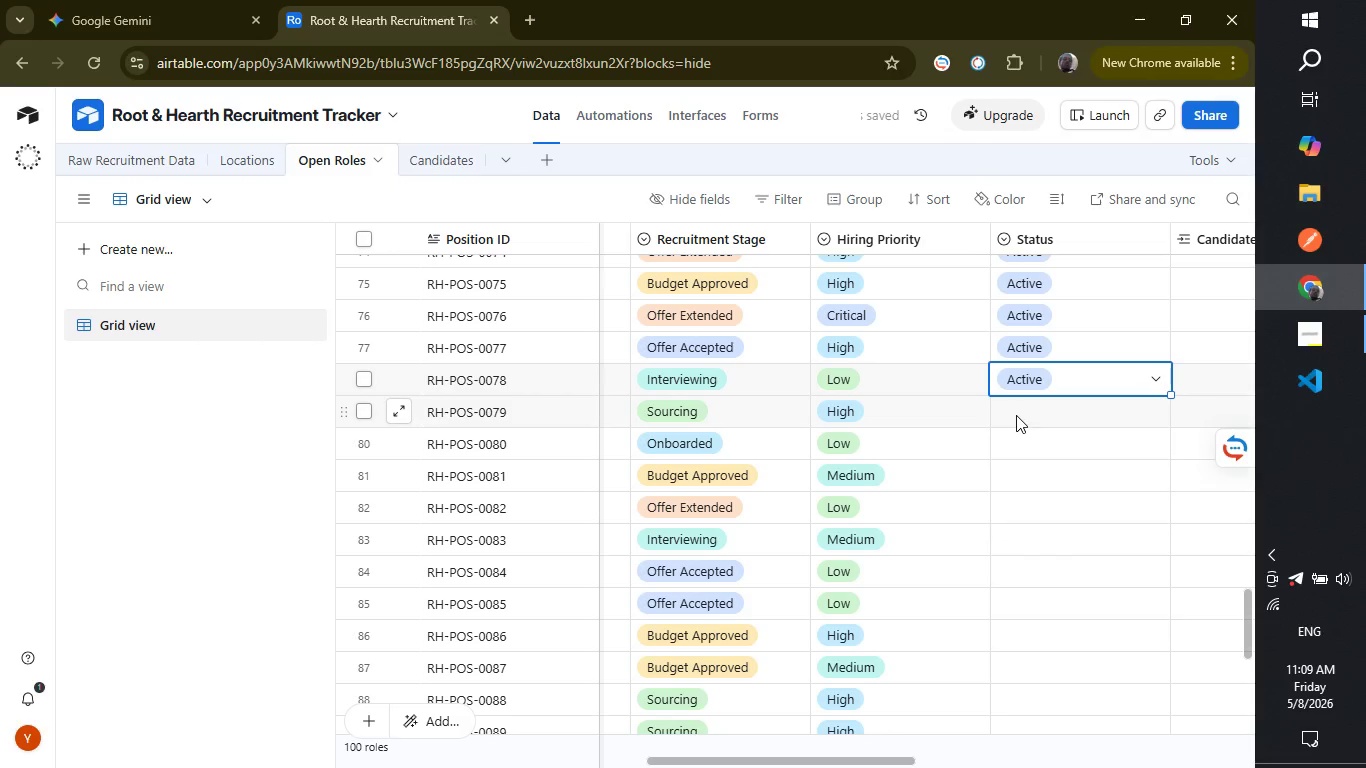 
left_click([1016, 415])
 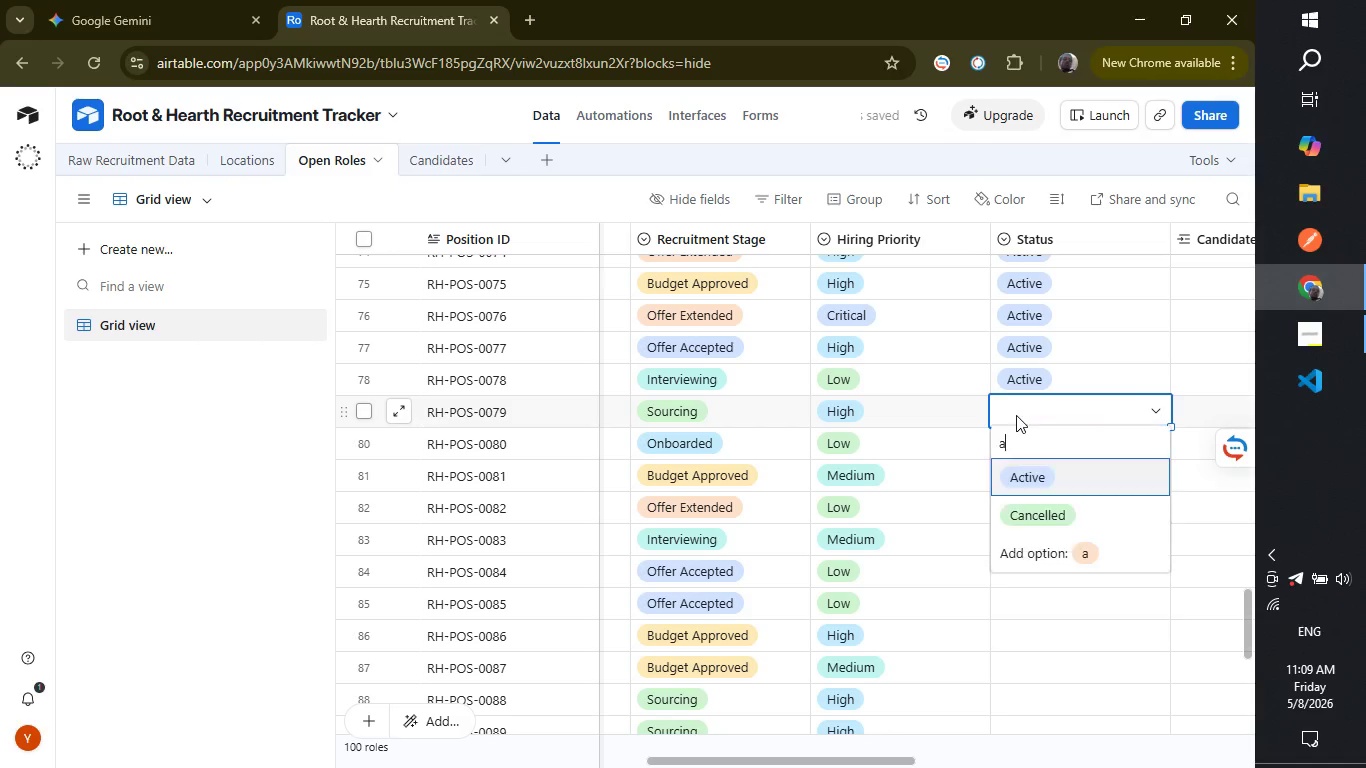 
key(A)
 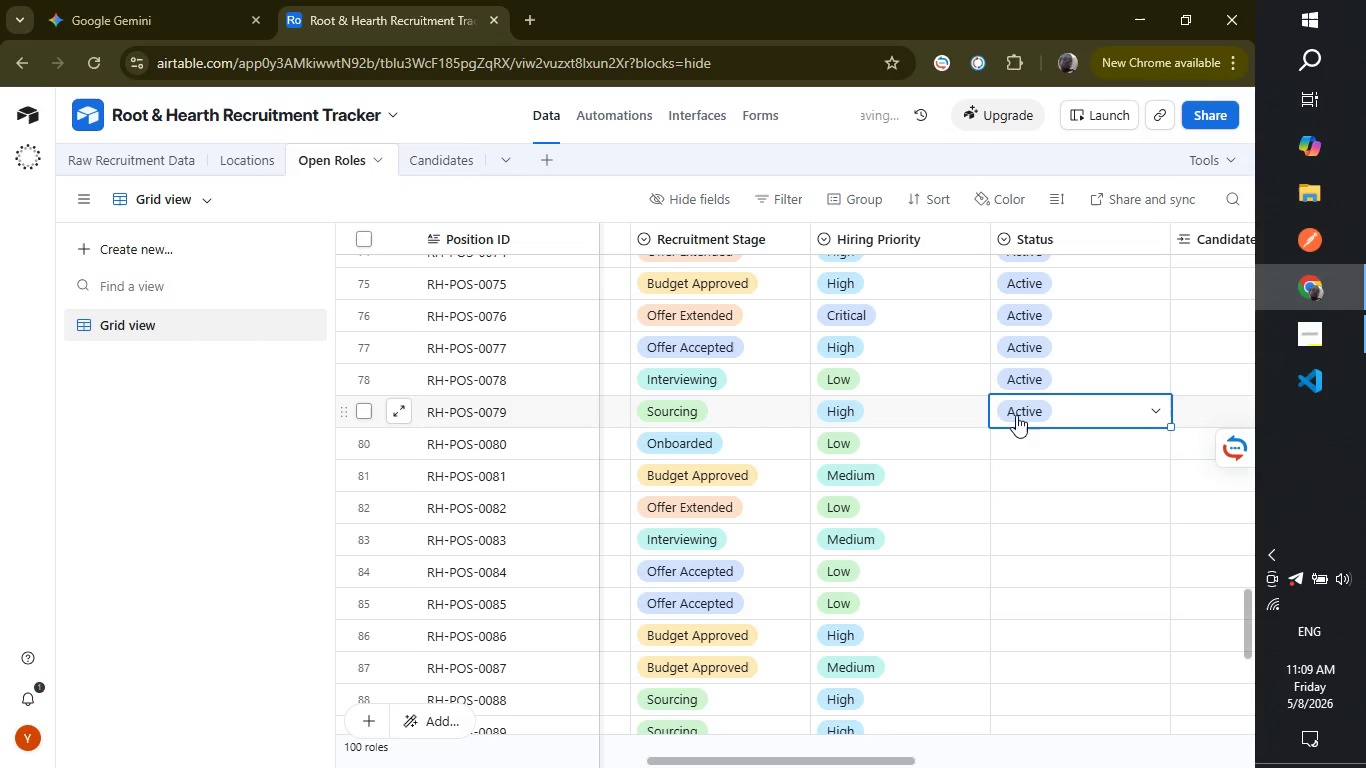 
key(Enter)
 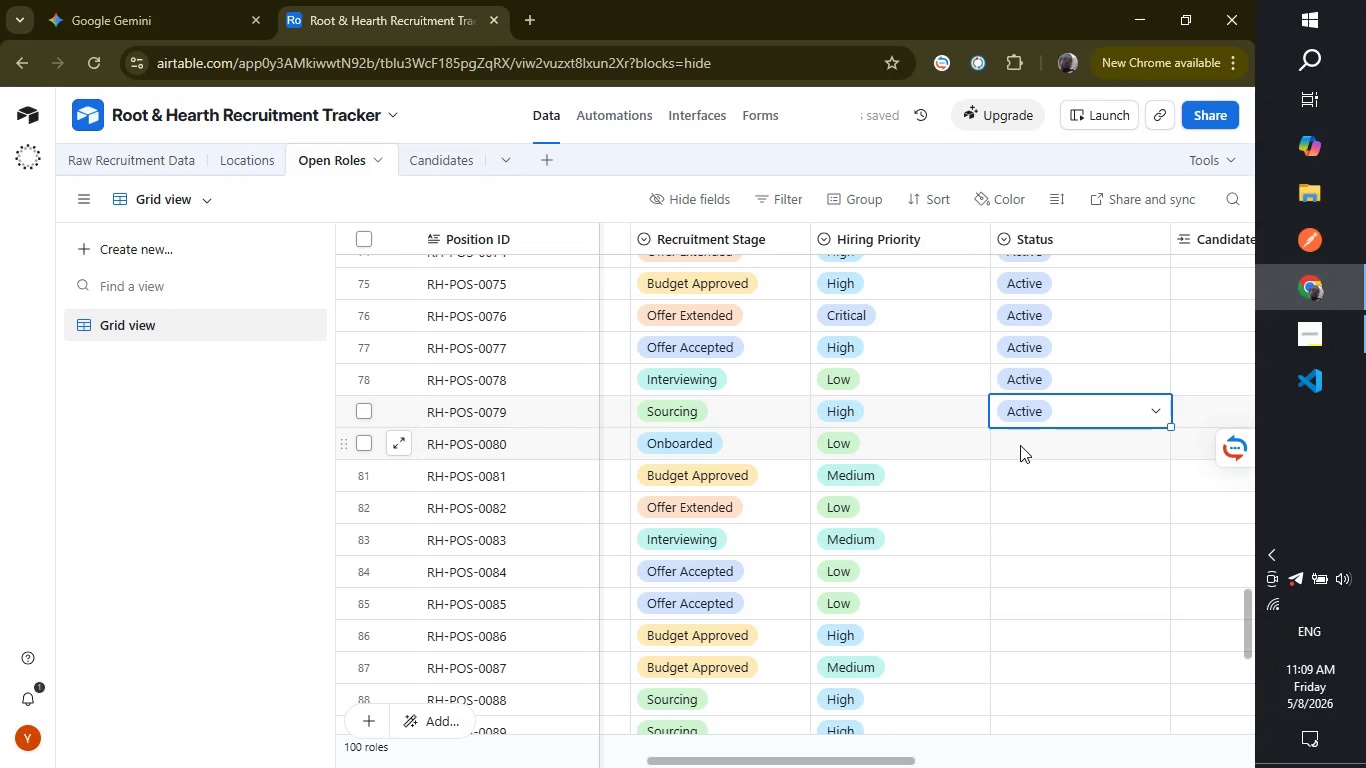 
left_click([1020, 446])
 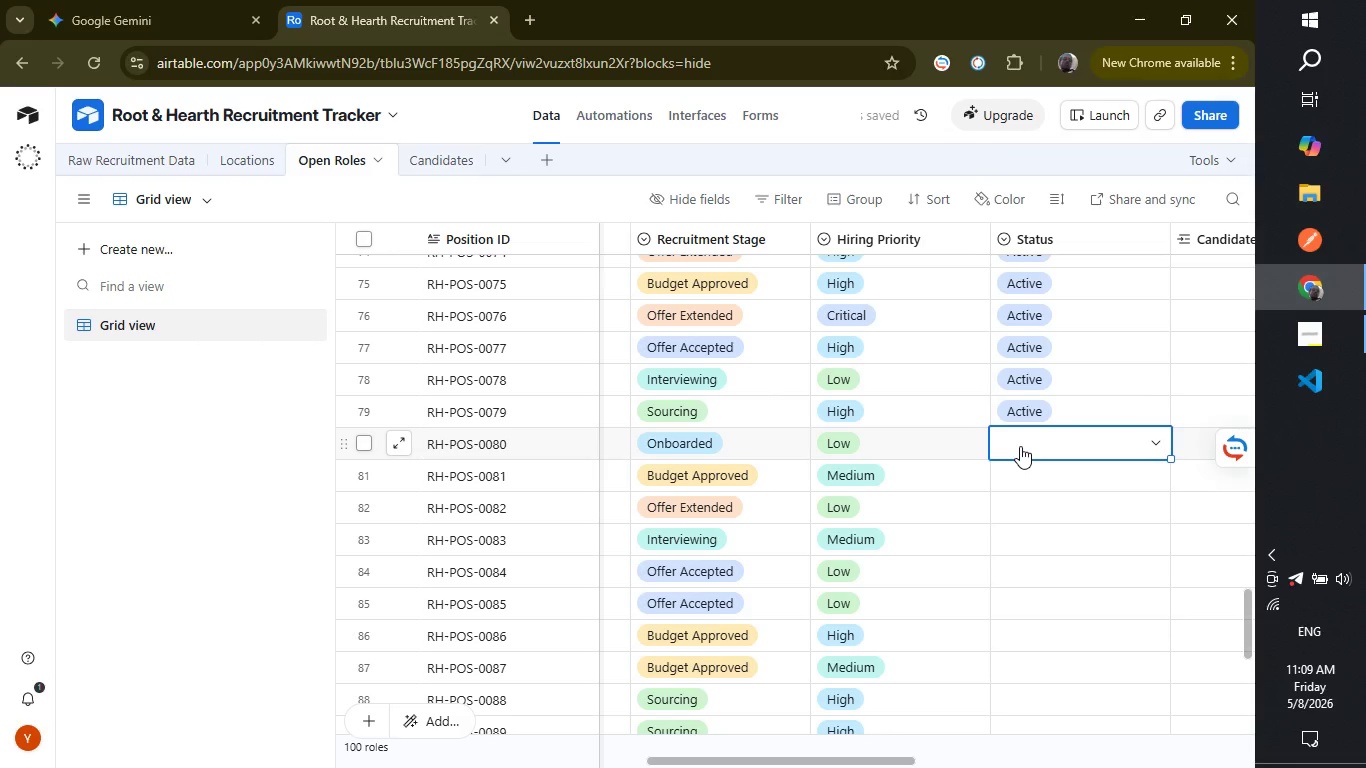 
key(F)
 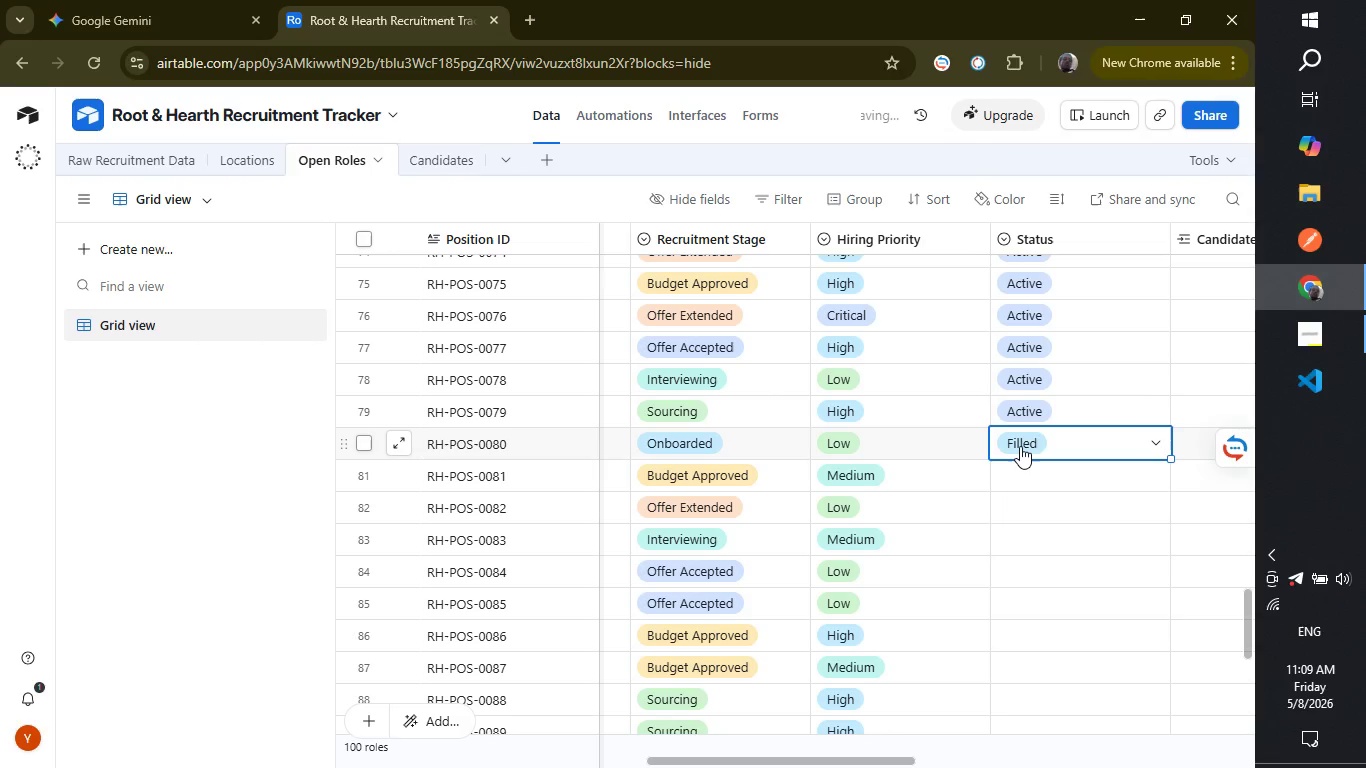 
key(Enter)
 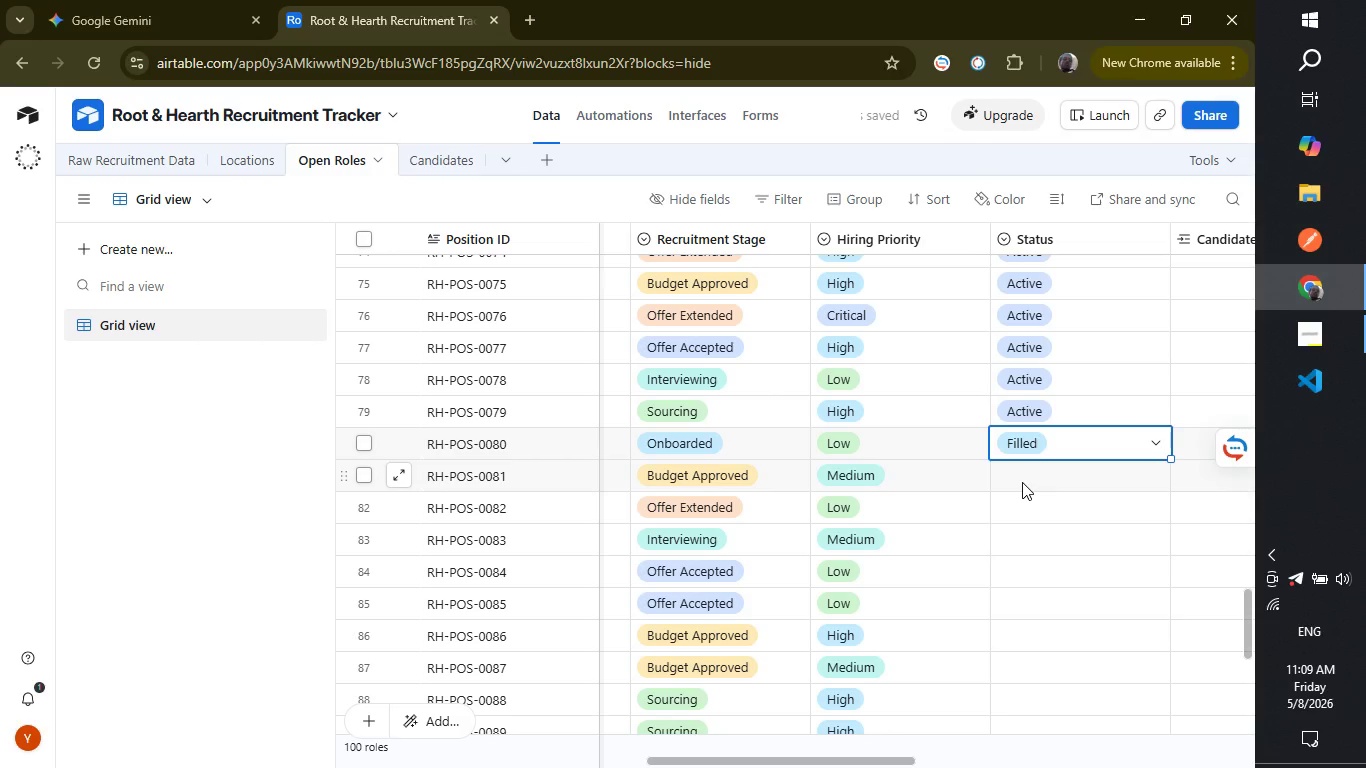 
left_click([1022, 482])
 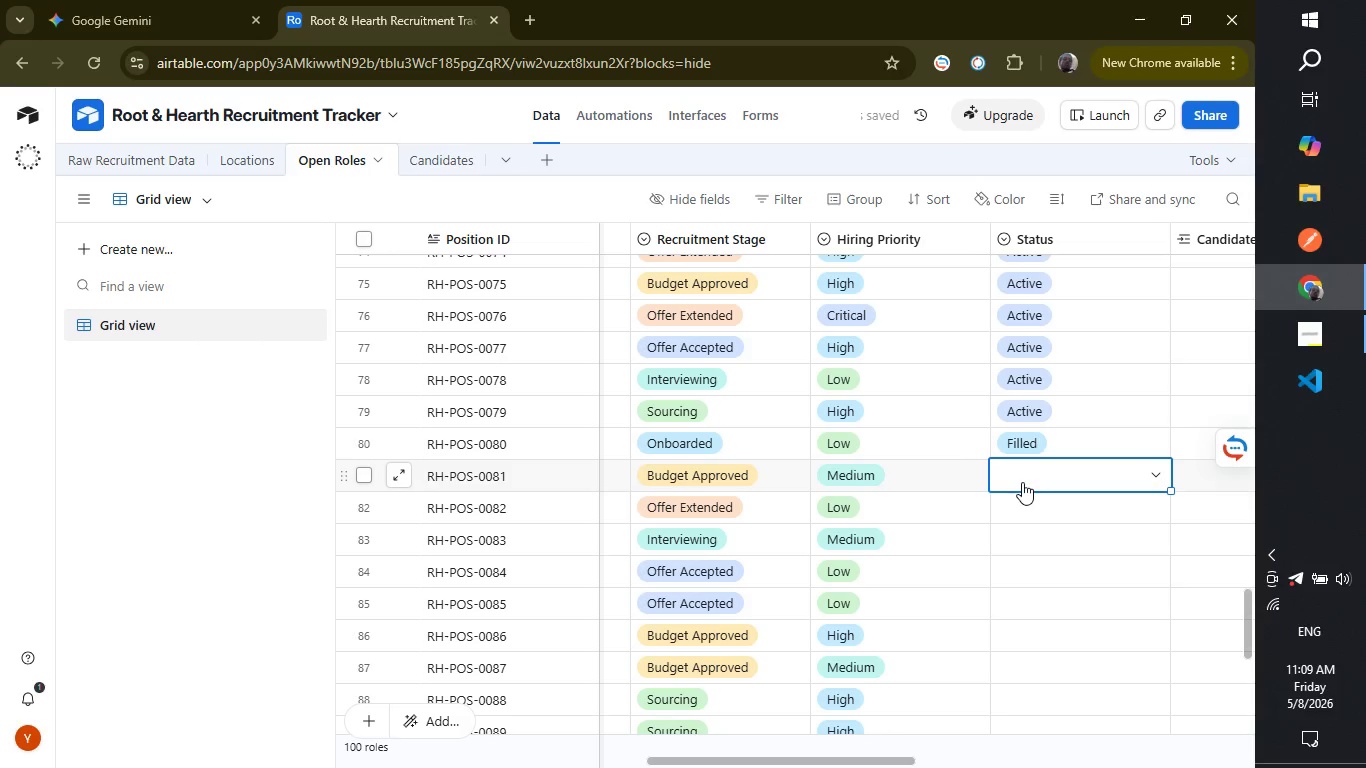 
key(A)
 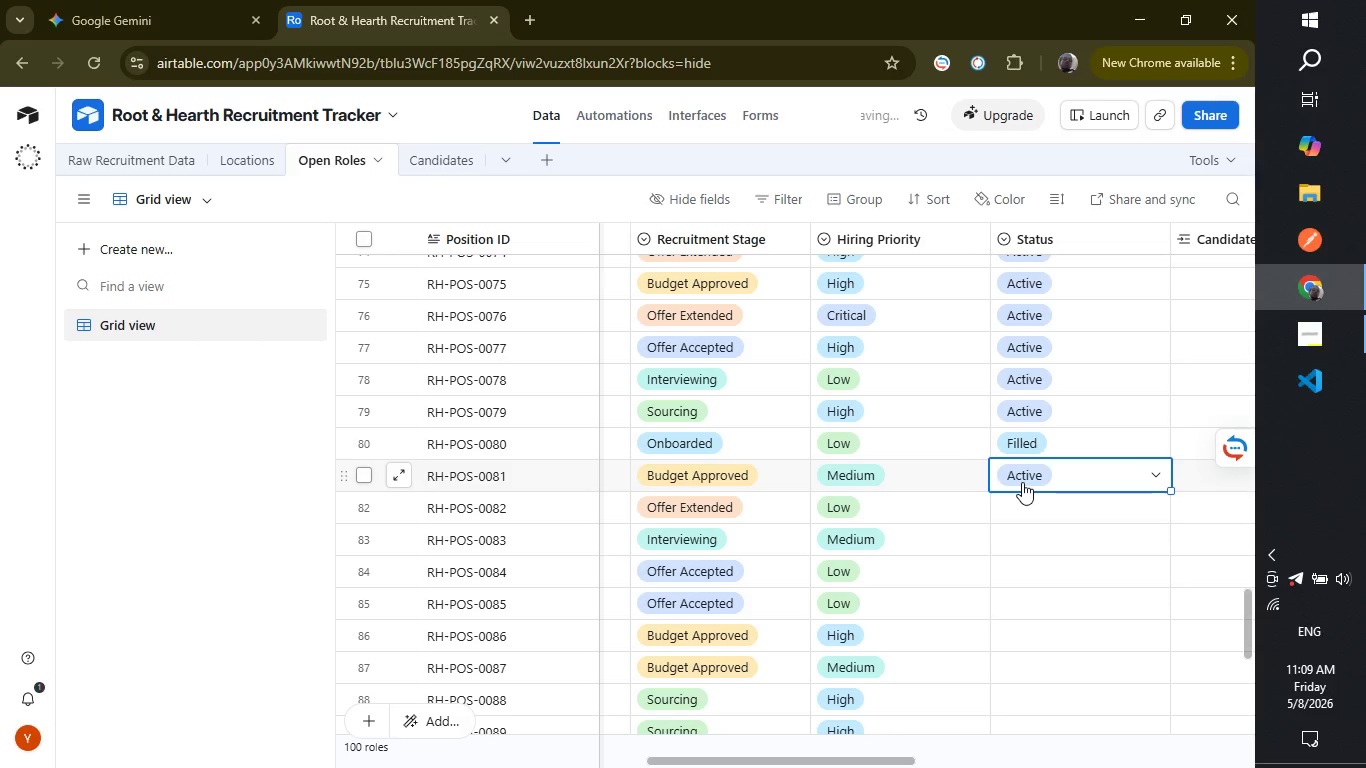 
key(Enter)
 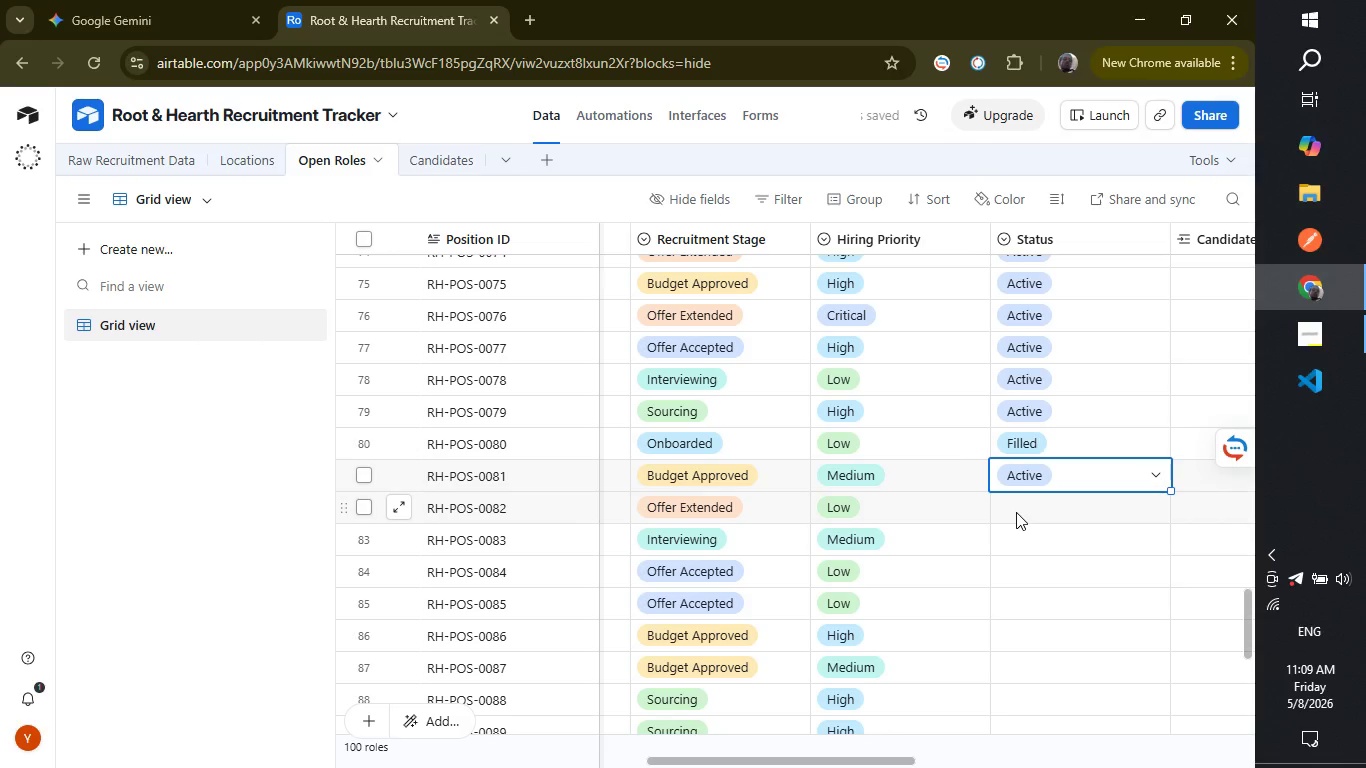 
left_click([1016, 512])
 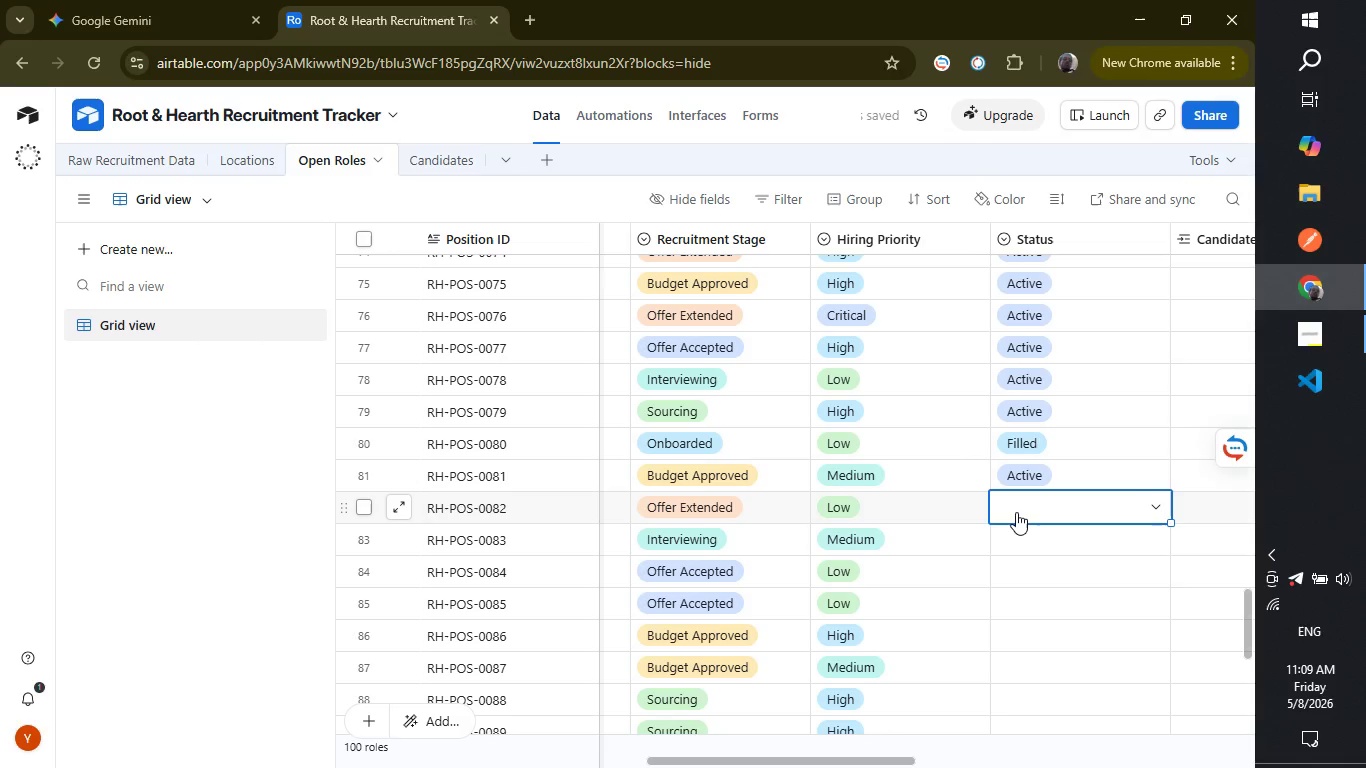 
key(A)
 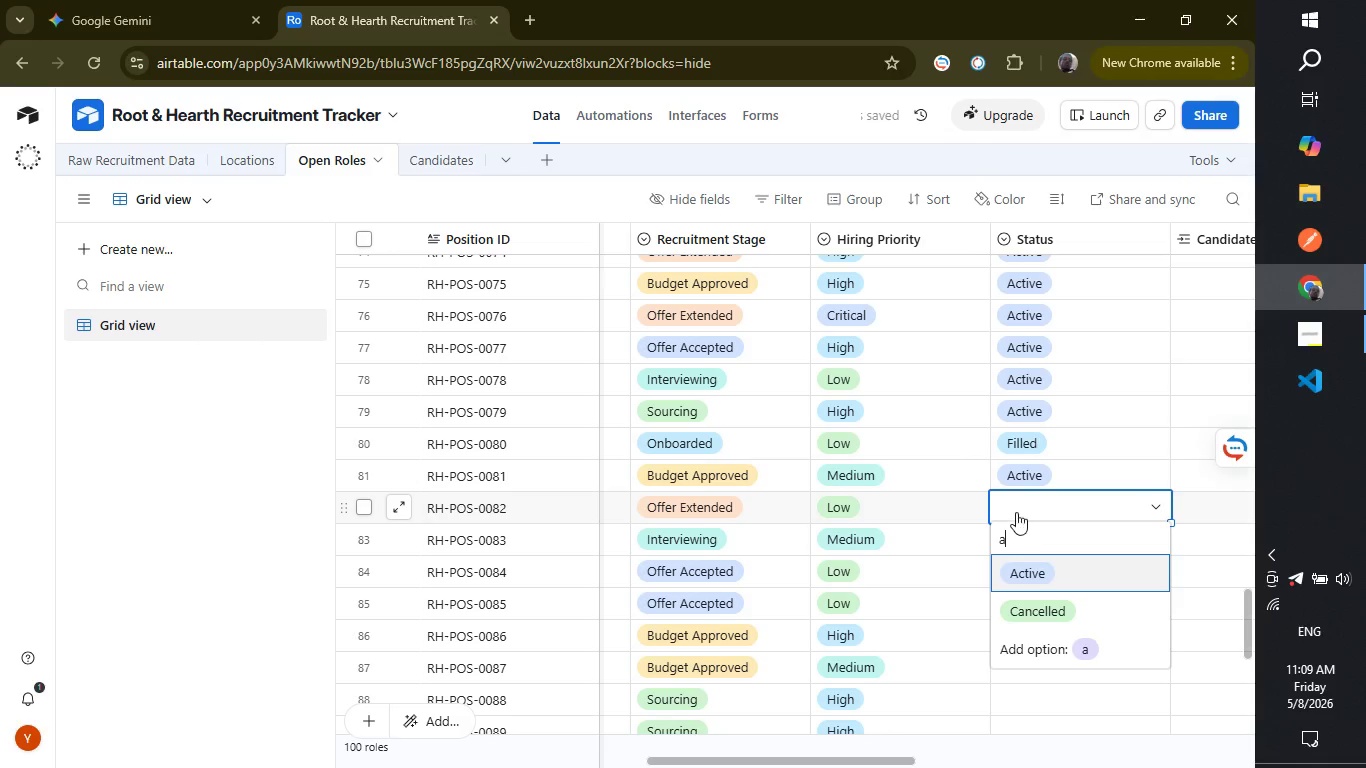 
key(Enter)
 